 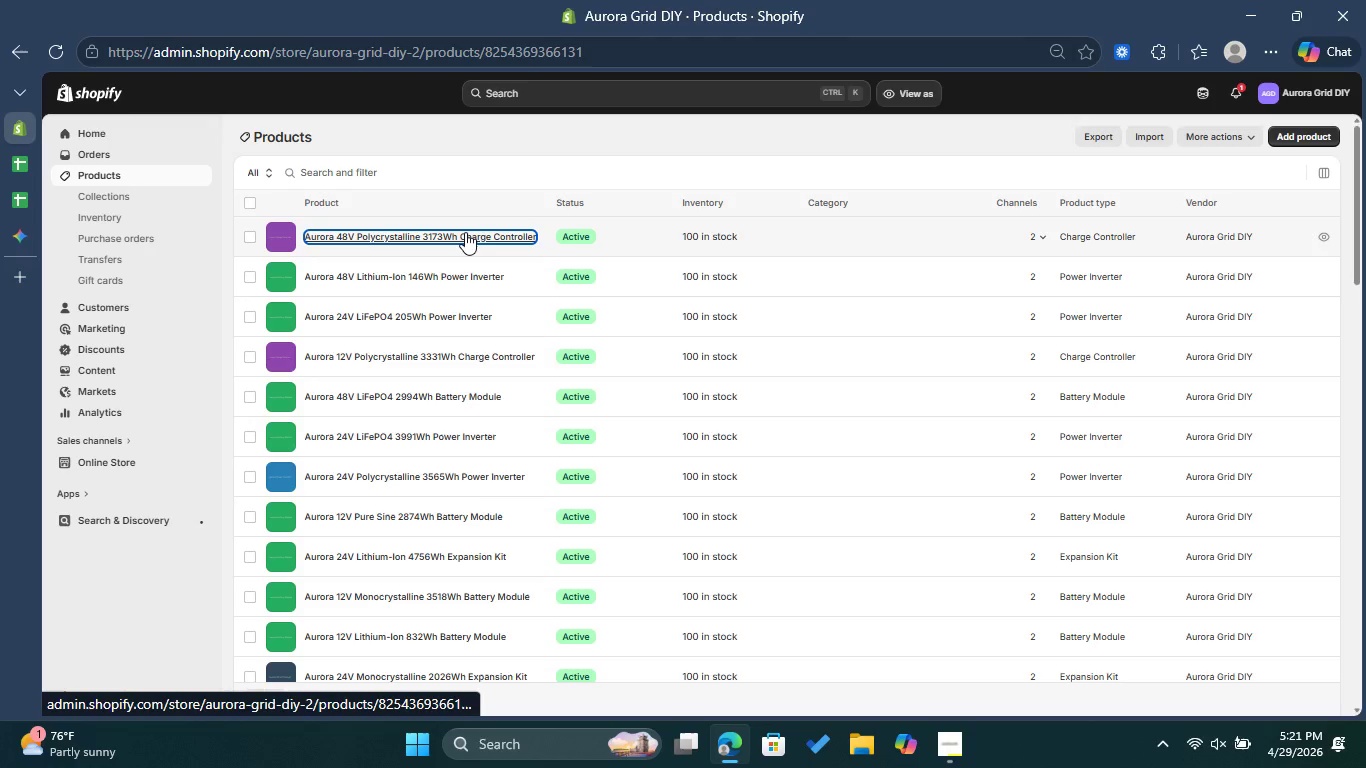 
scroll: coordinate [688, 494], scroll_direction: down, amount: 14.0
 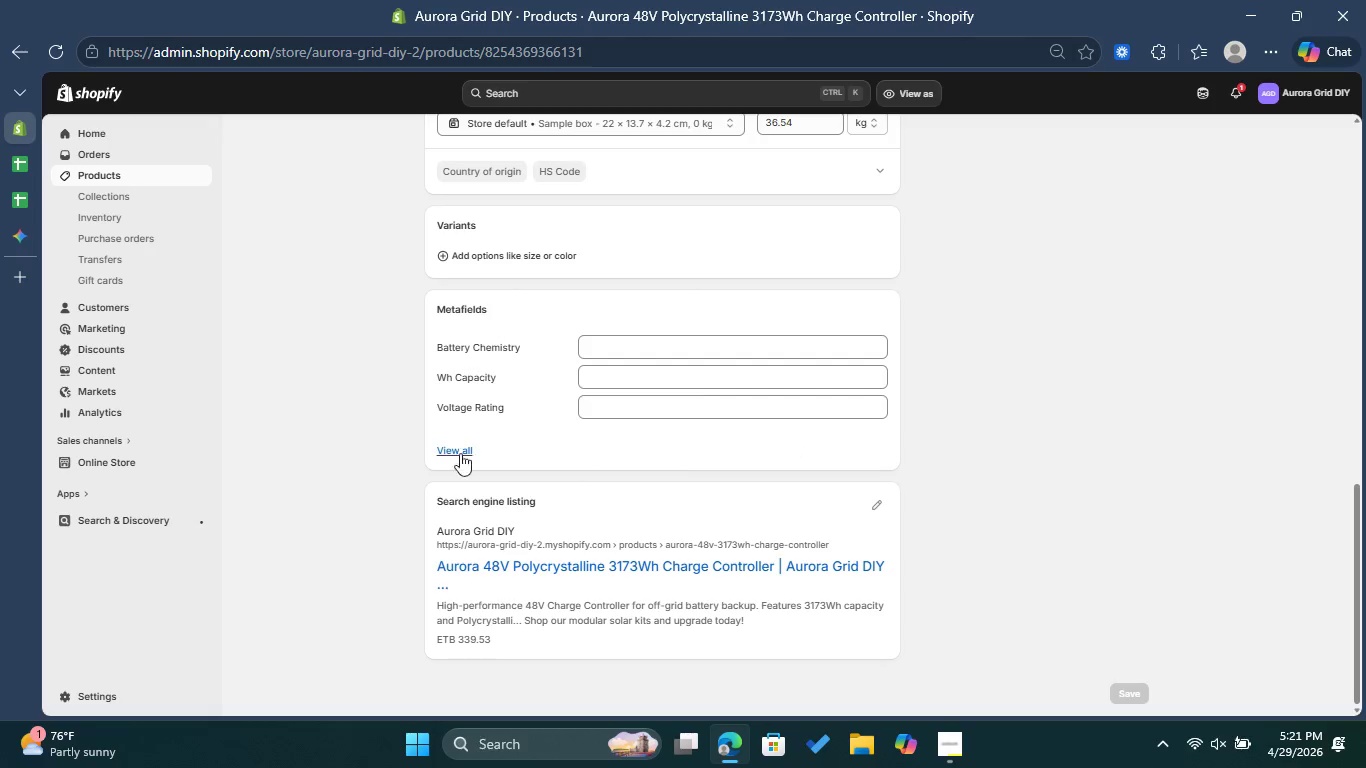 
left_click([443, 453])
 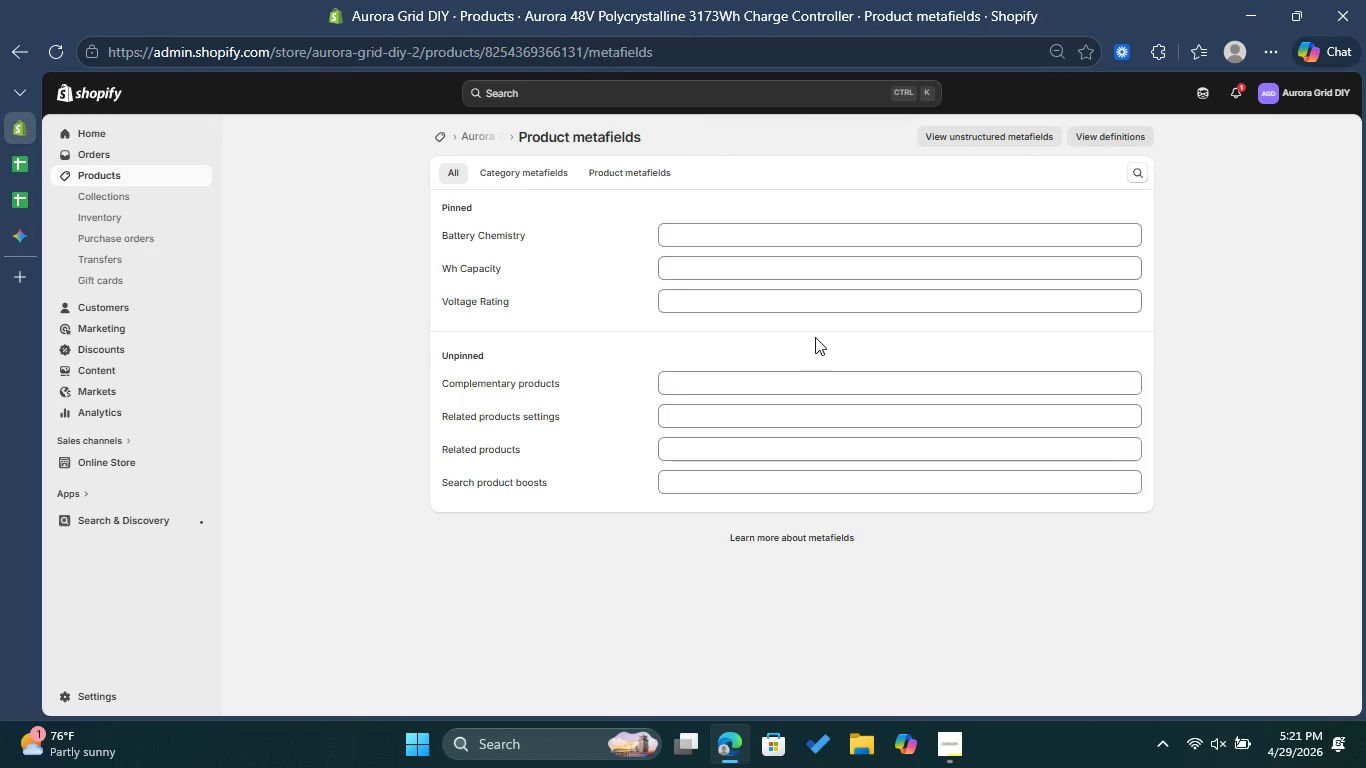 
wait(7.73)
 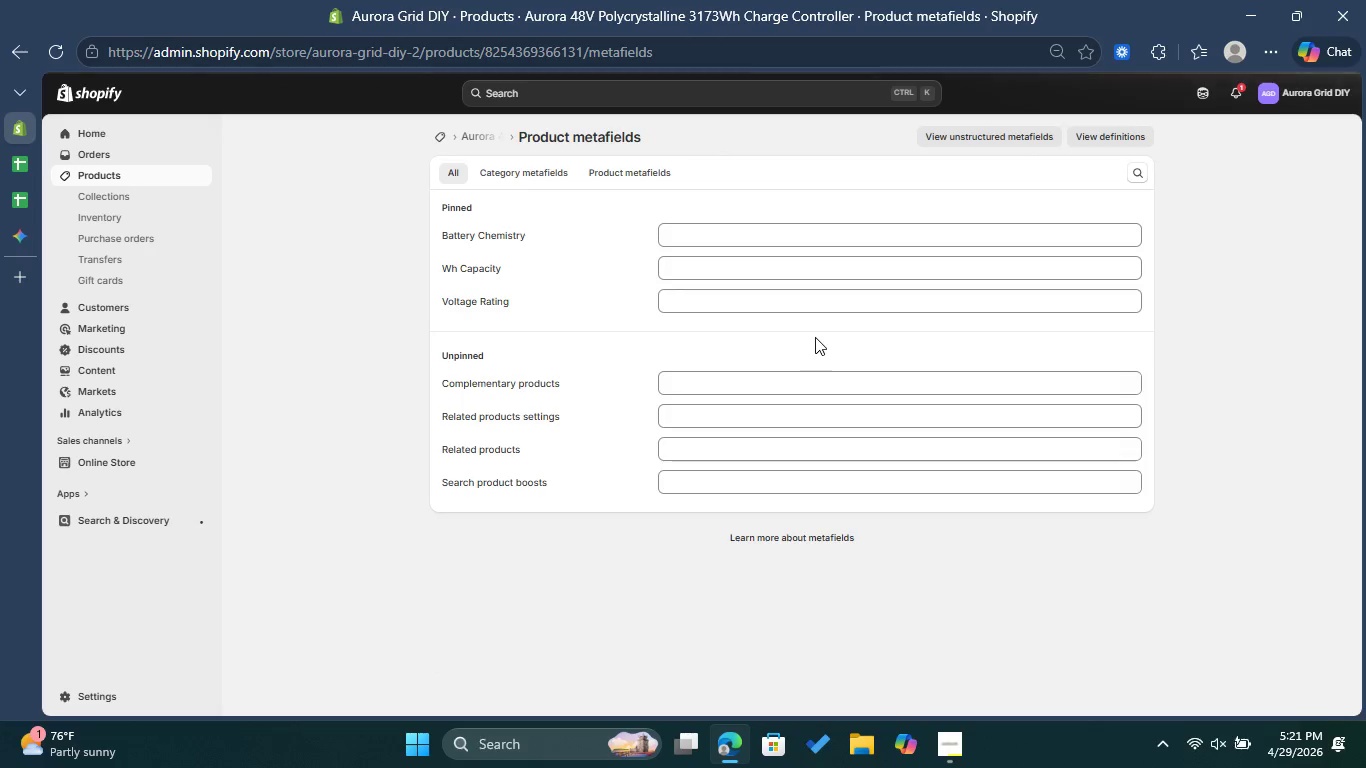 
left_click([718, 231])
 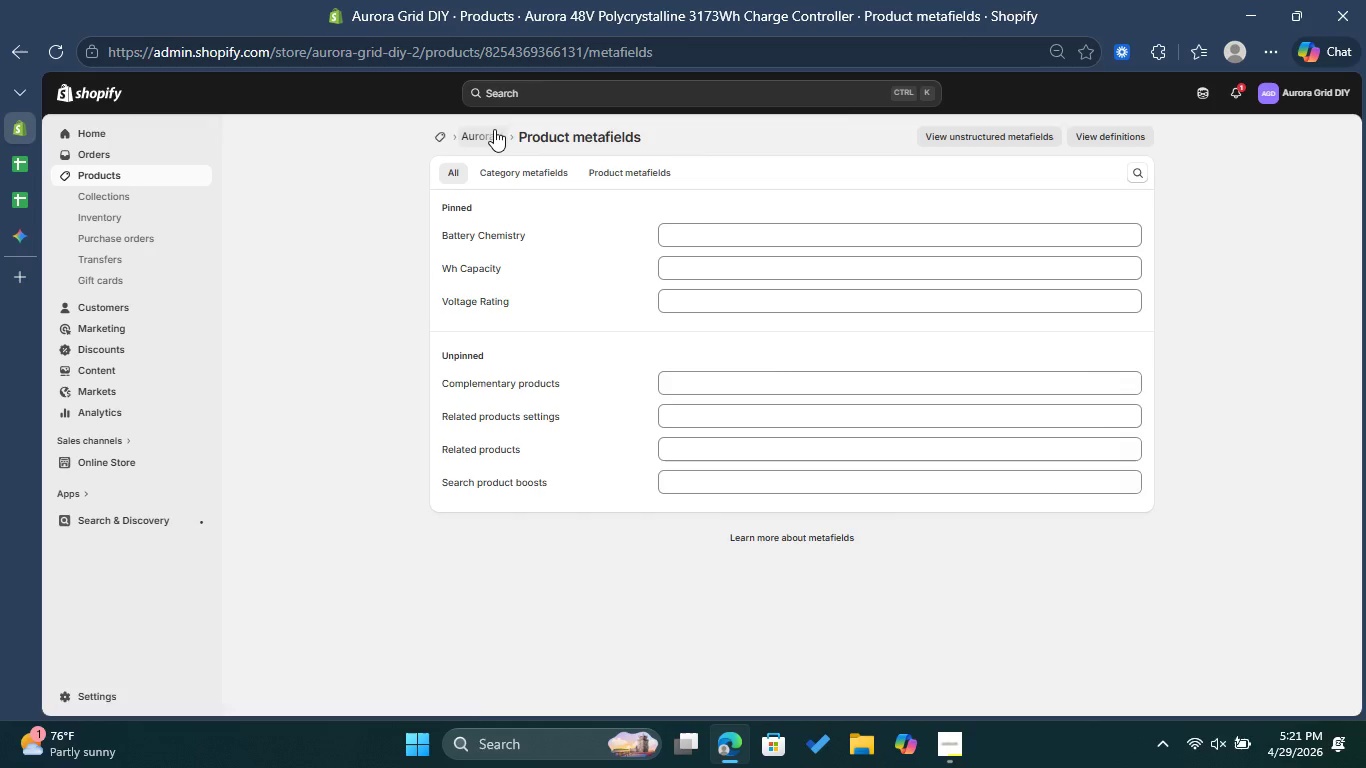 
left_click([503, 137])
 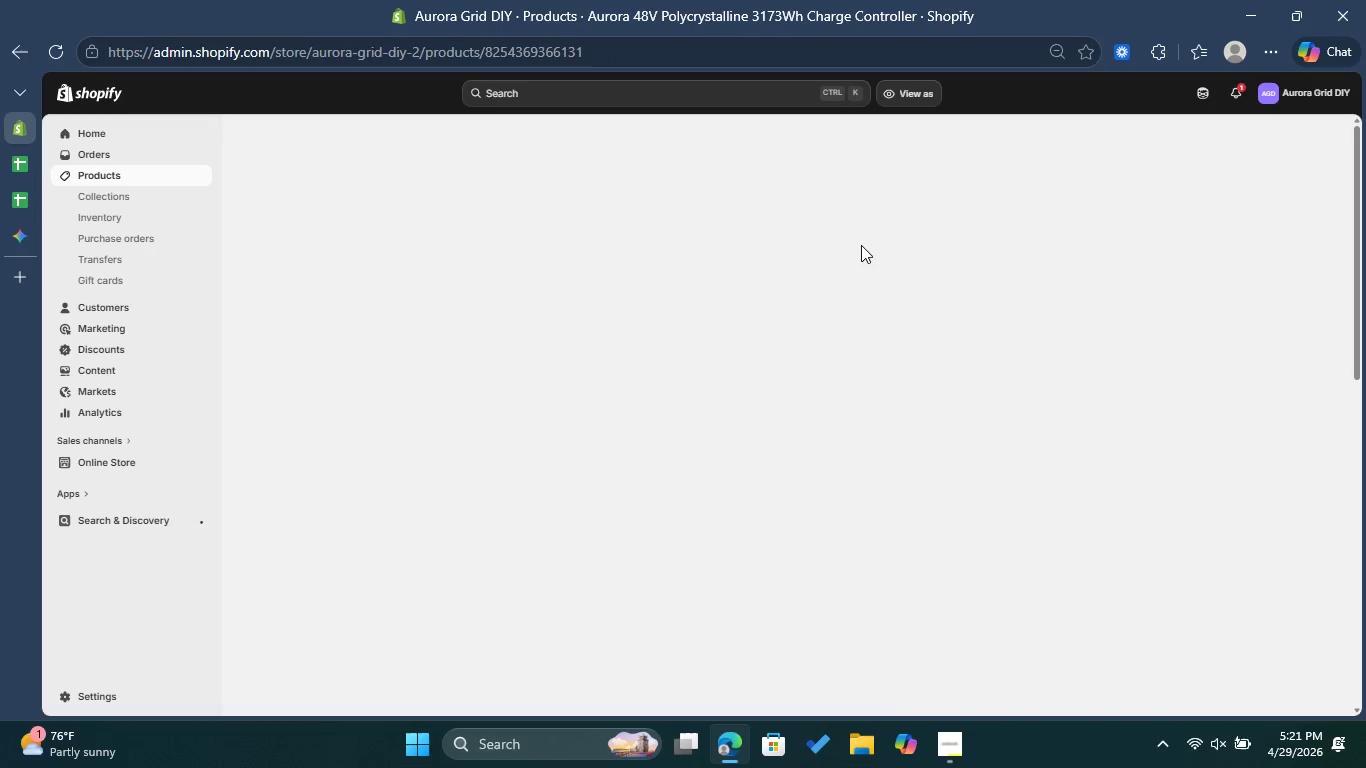 
left_click([115, 200])
 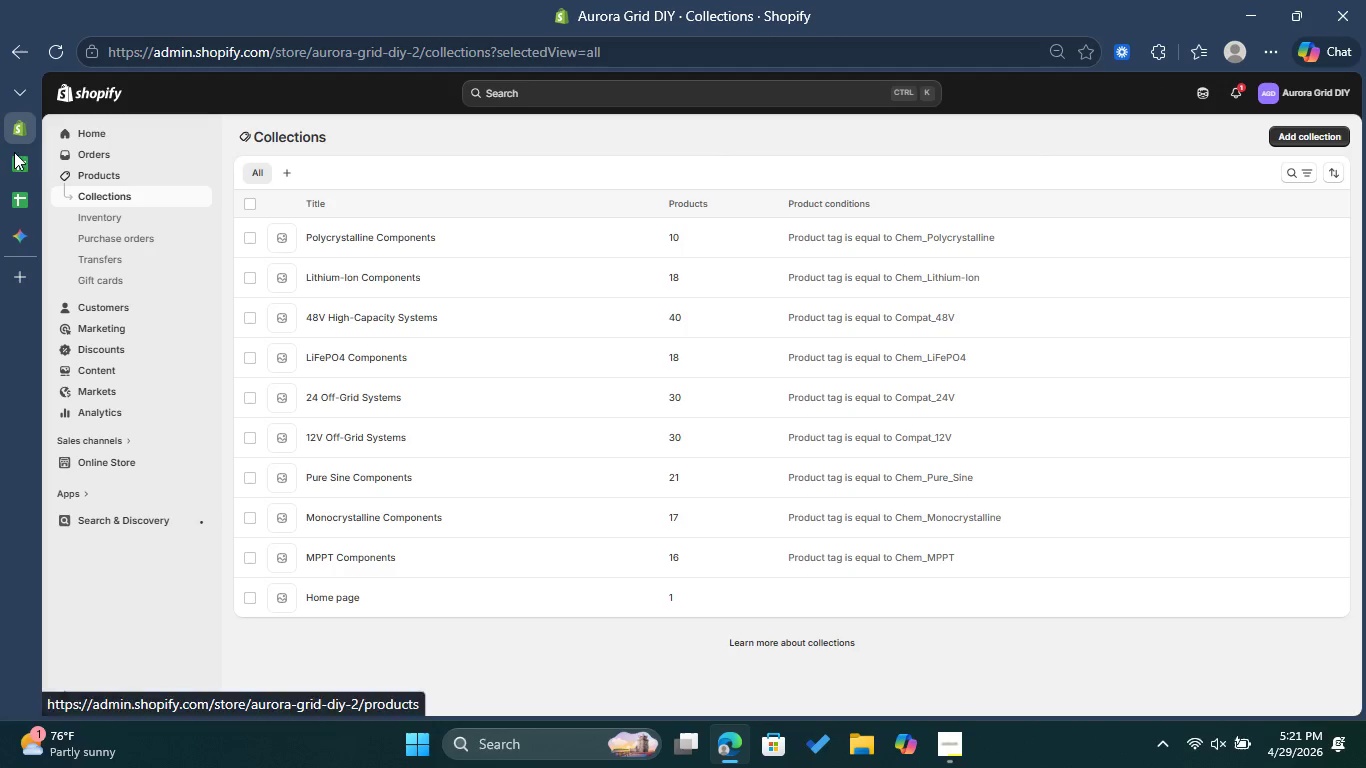 
wait(19.45)
 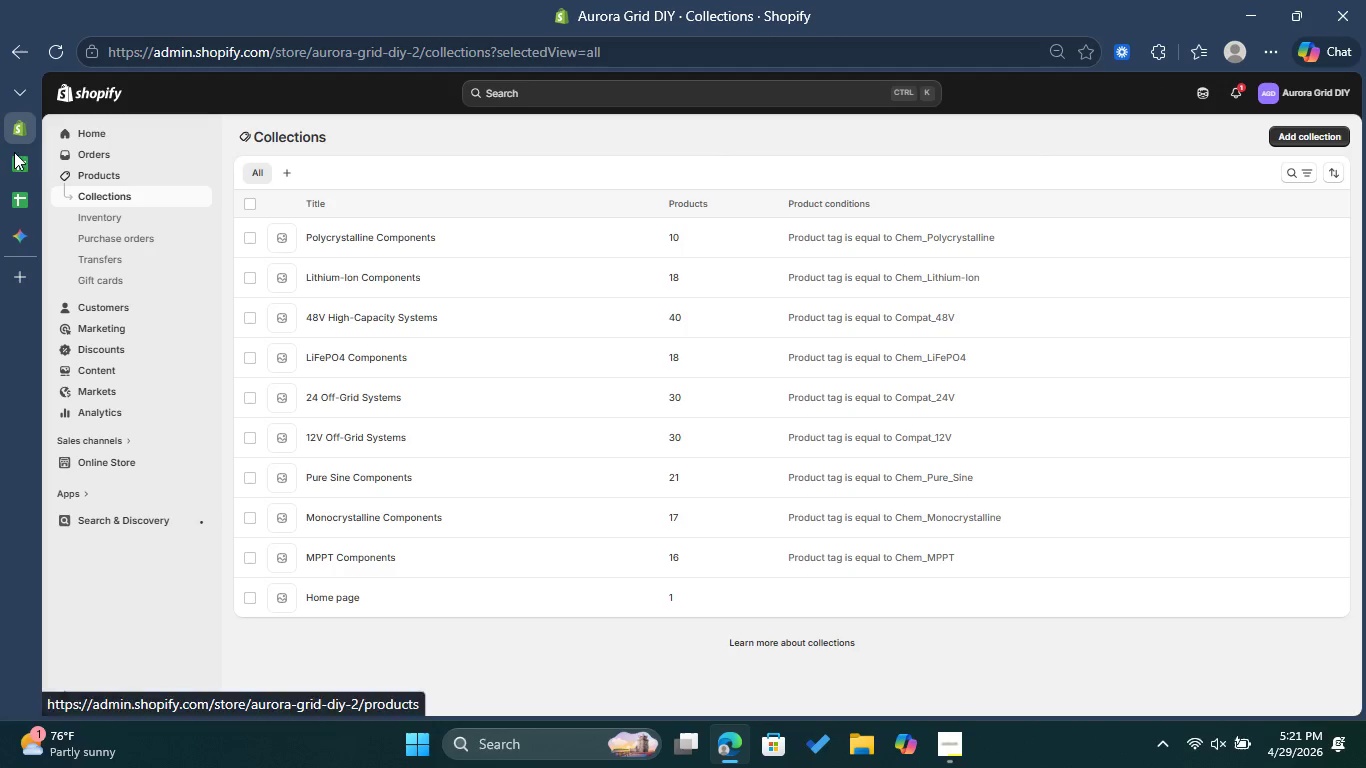 
mouse_move([41, 200])
 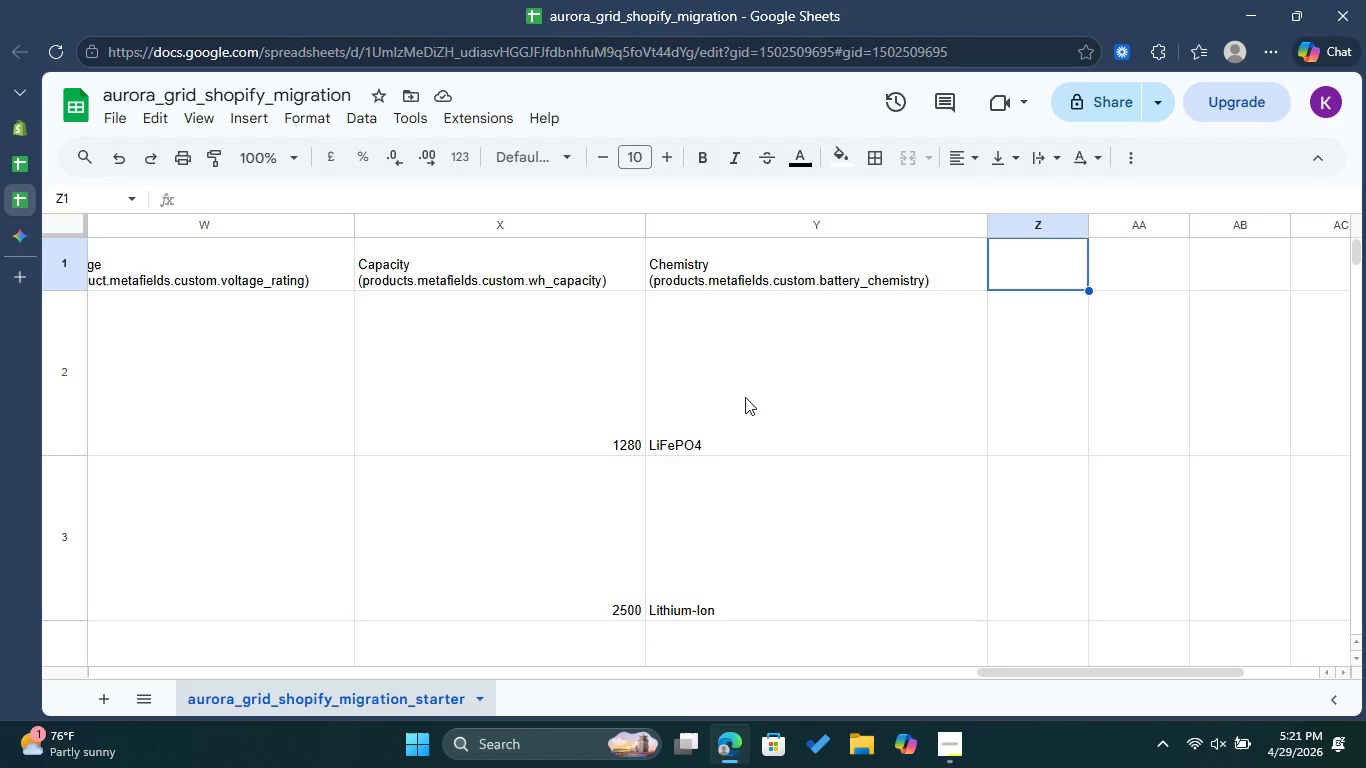 
left_click([745, 397])
 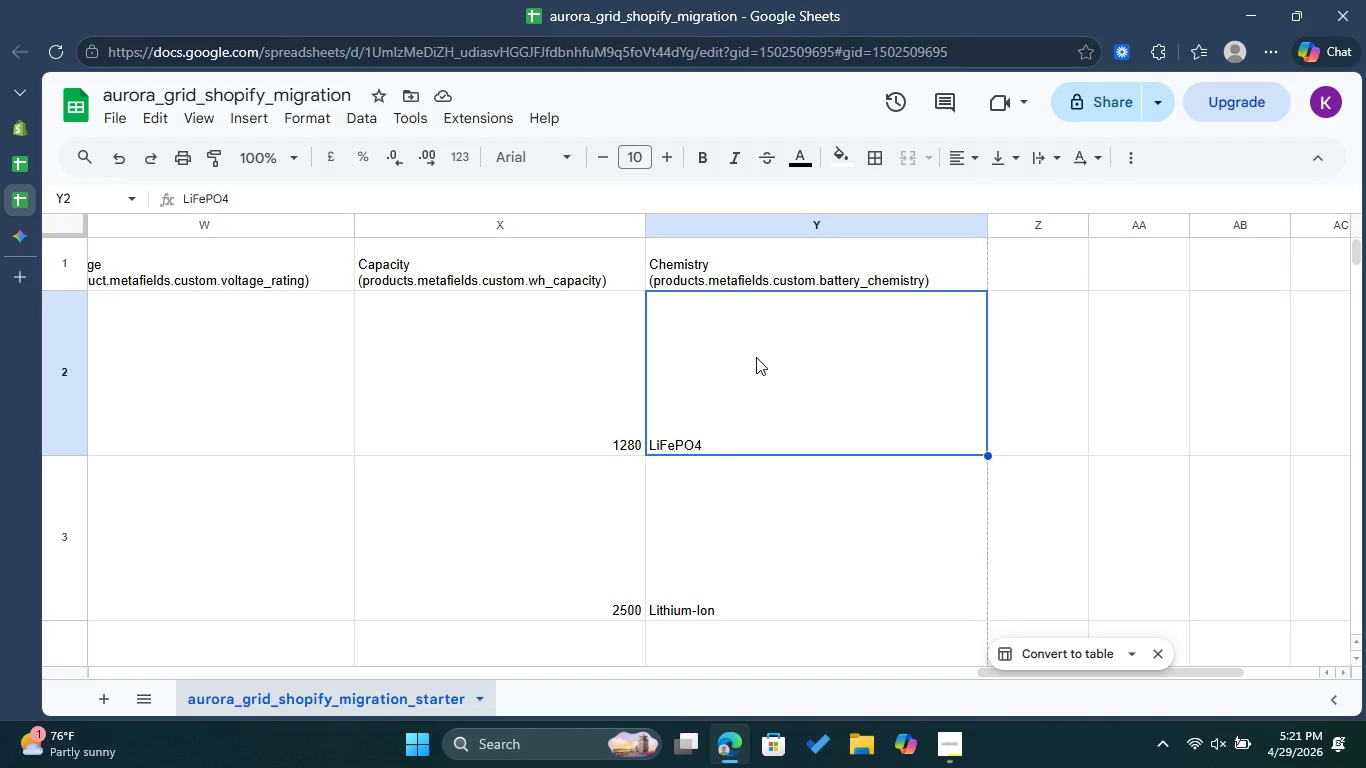 
wait(10.23)
 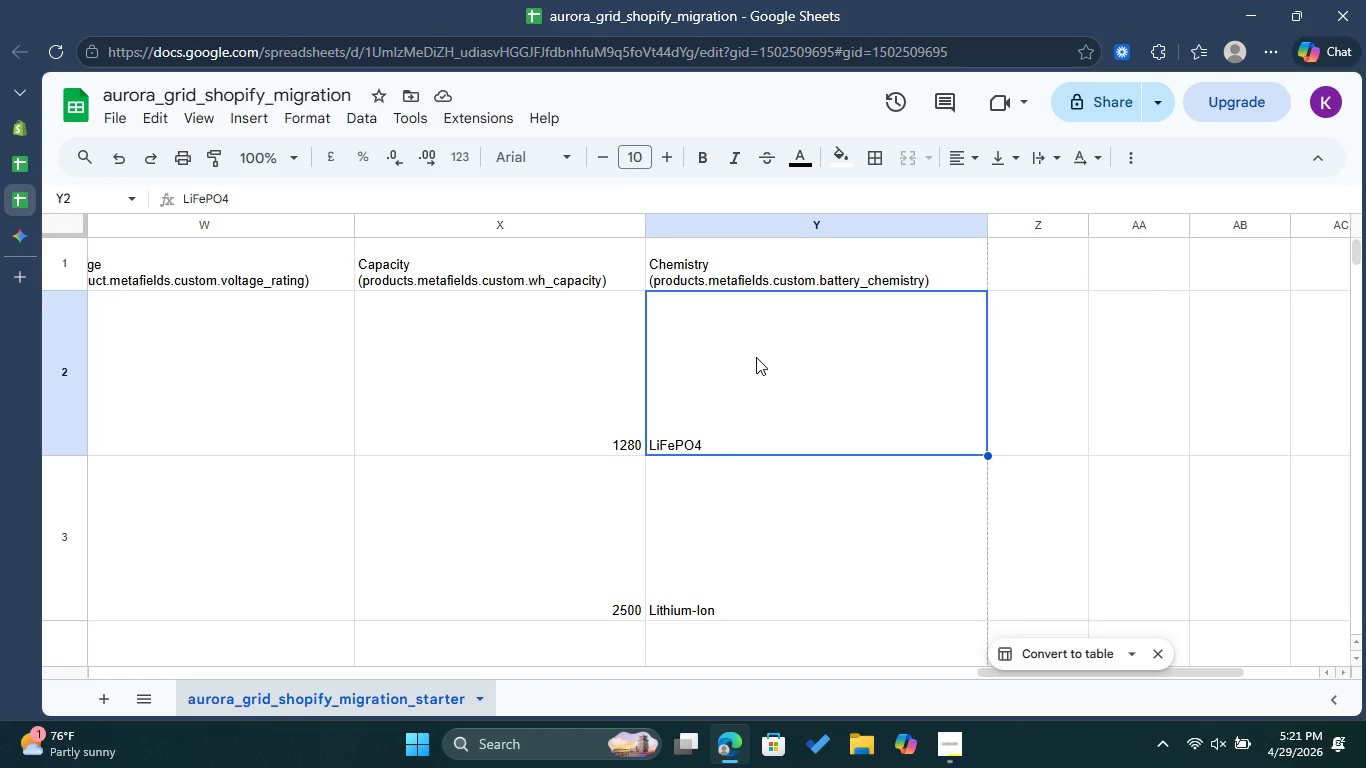 
left_click_drag(start_coordinate=[1198, 671], to_coordinate=[1164, 689])
 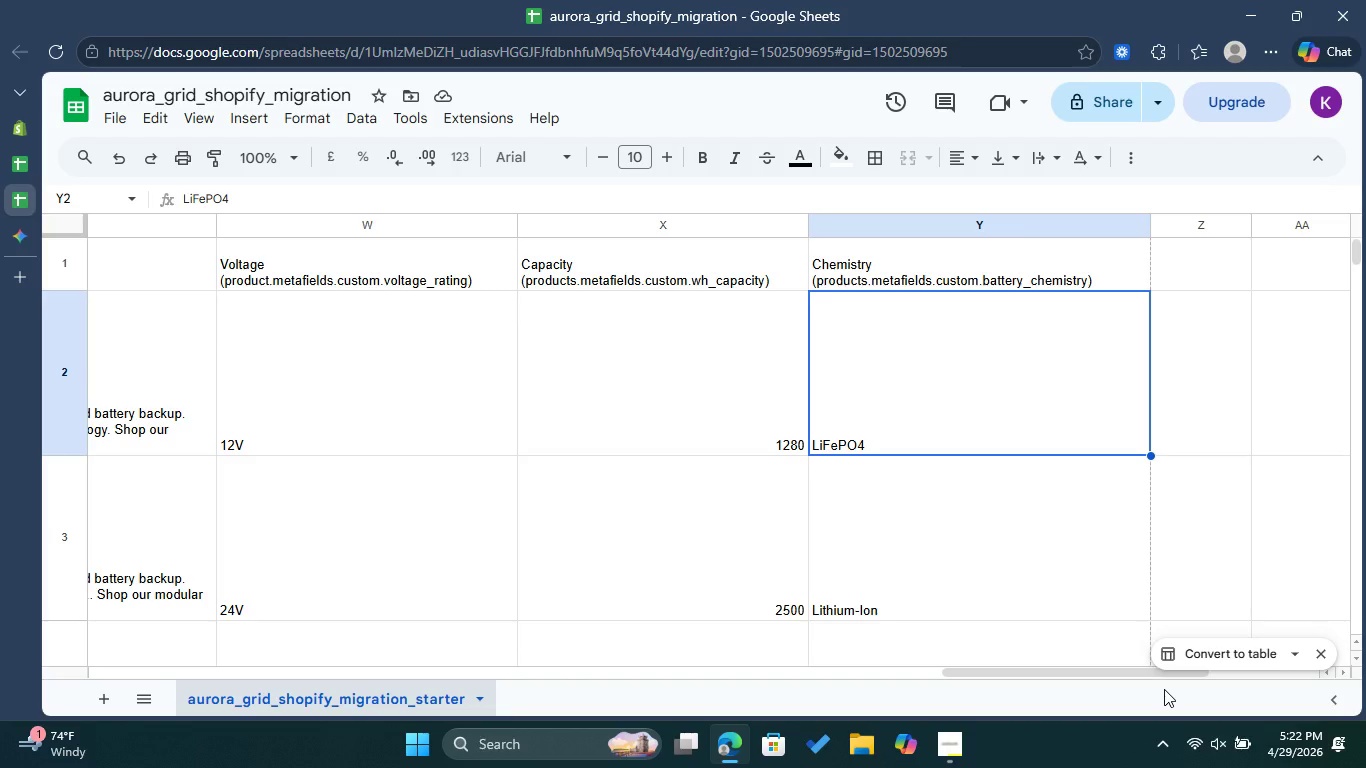 
wait(36.62)
 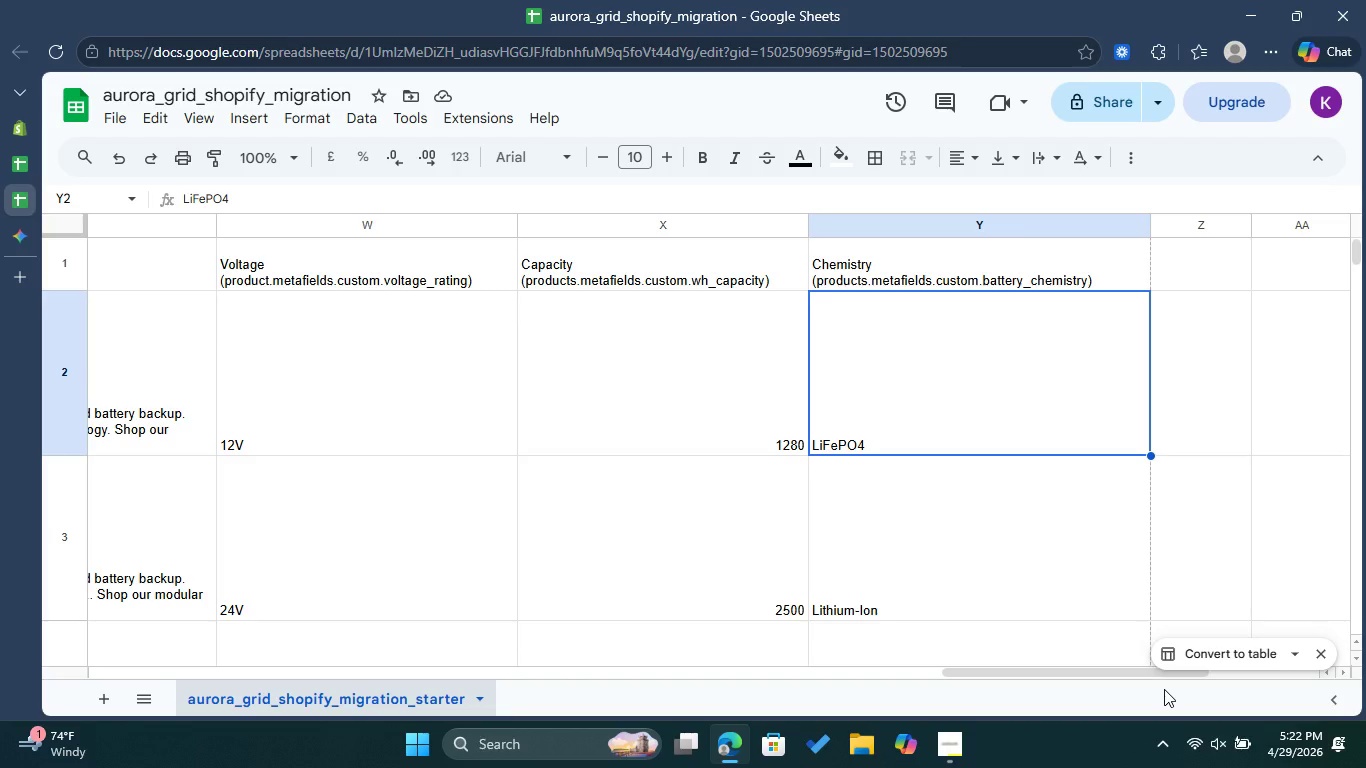 
scroll: coordinate [1164, 689], scroll_direction: up, amount: 2.0
 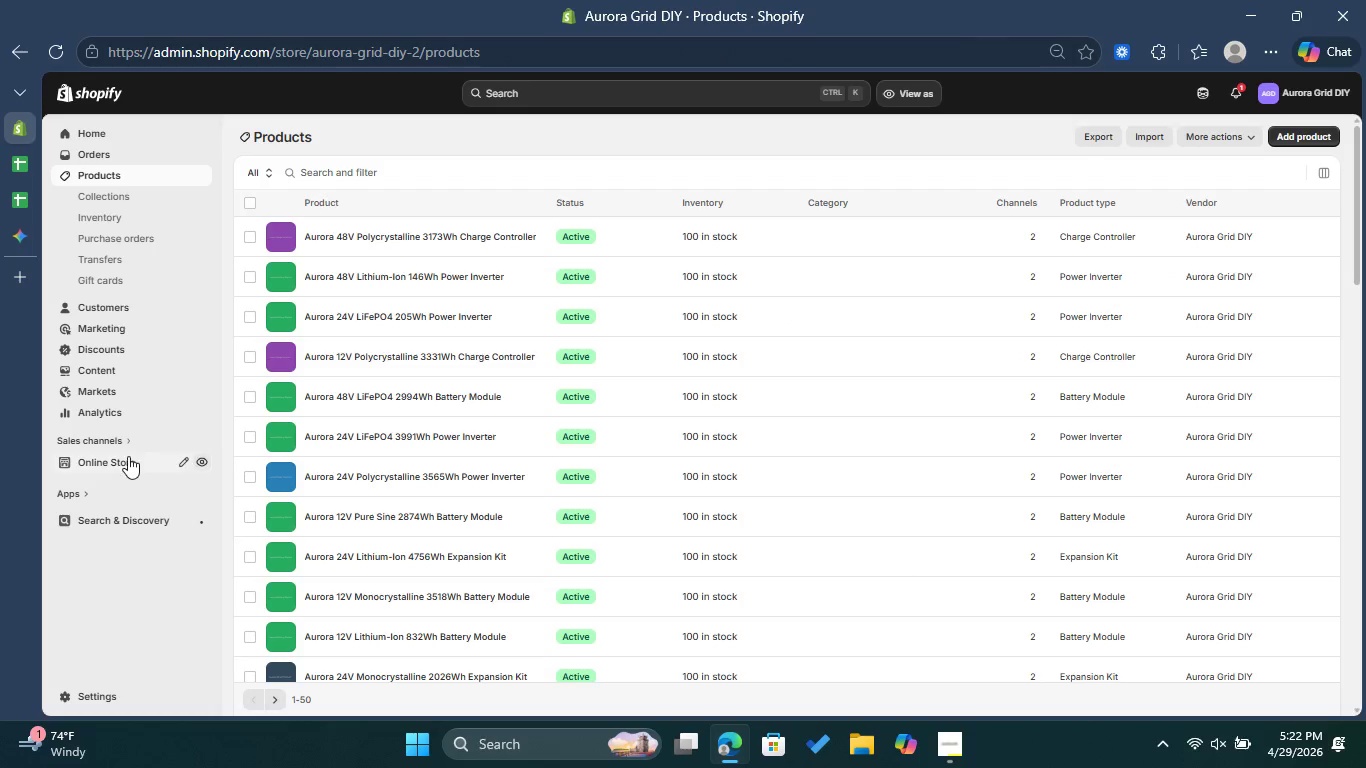 
left_click([202, 458])
 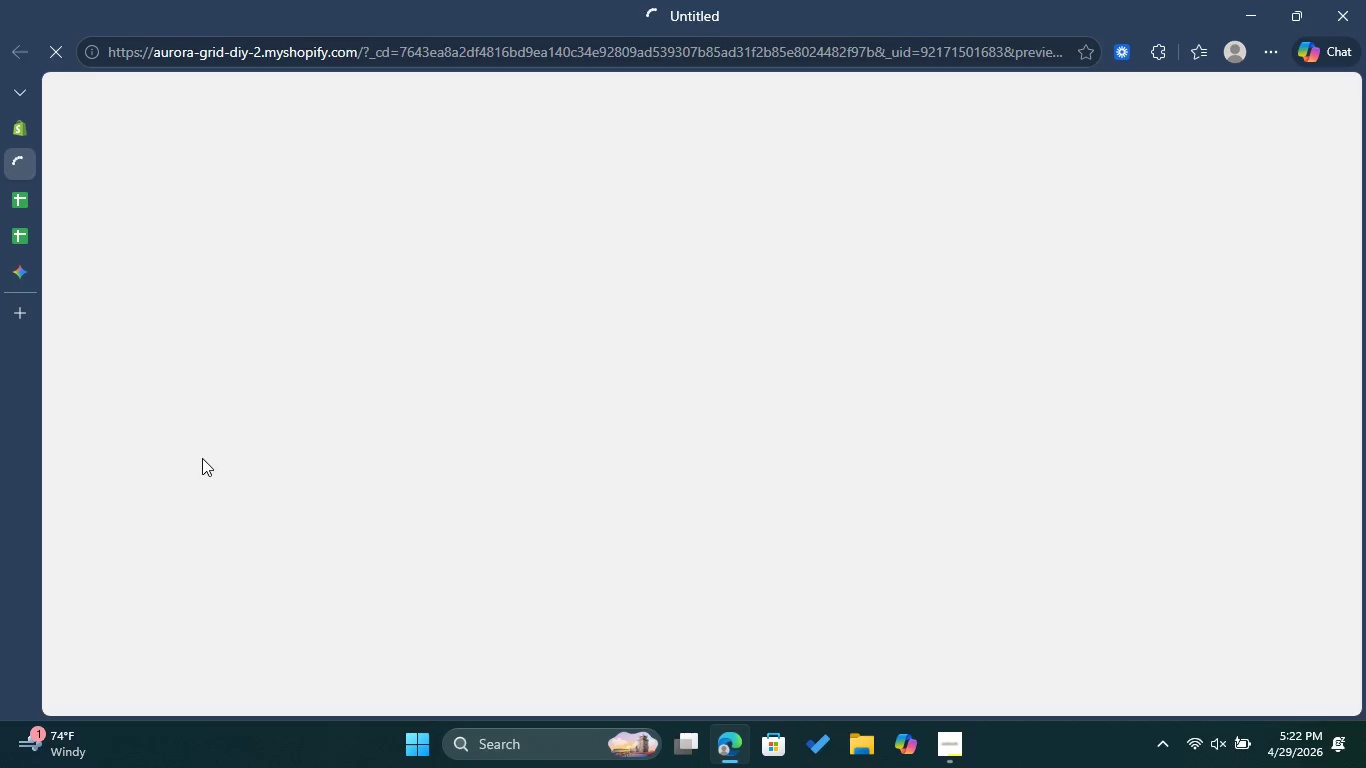 
wait(8.84)
 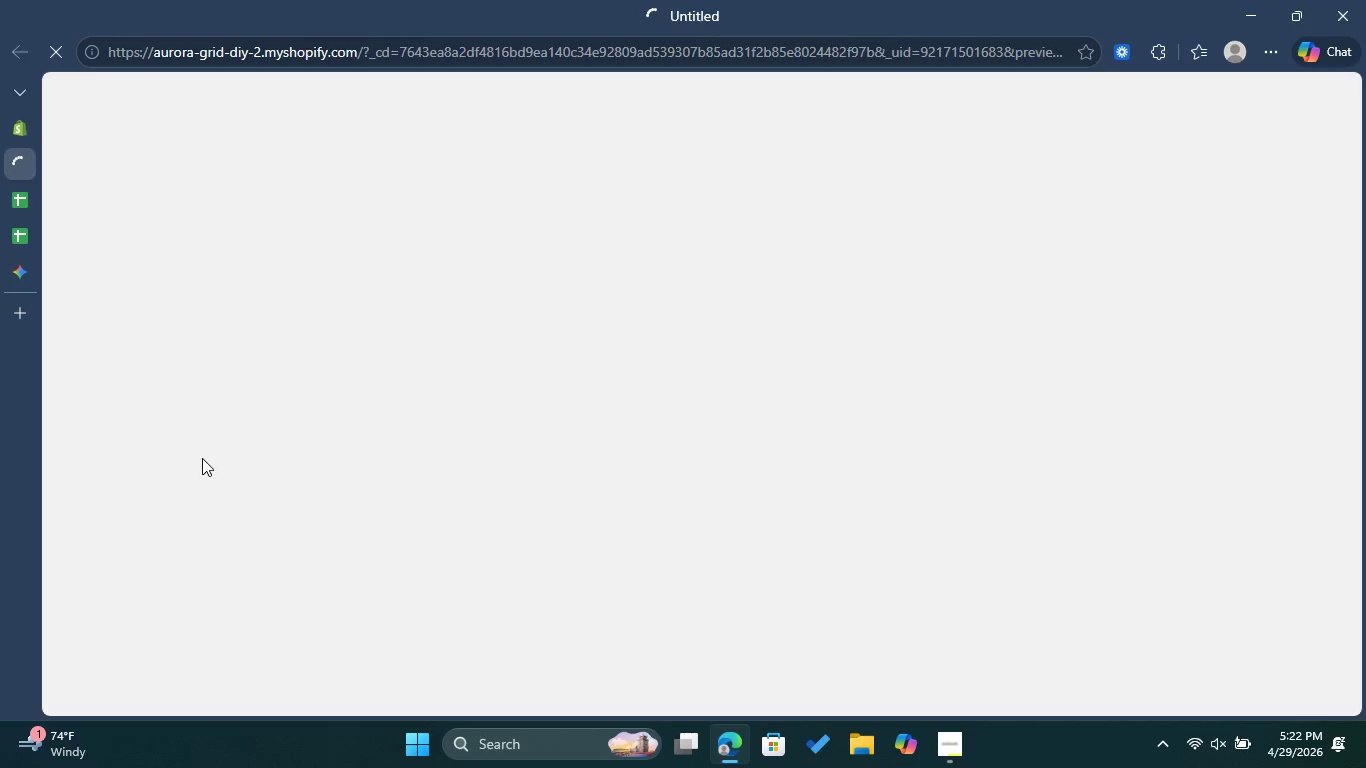 
scroll: coordinate [223, 466], scroll_direction: down, amount: 2.0
 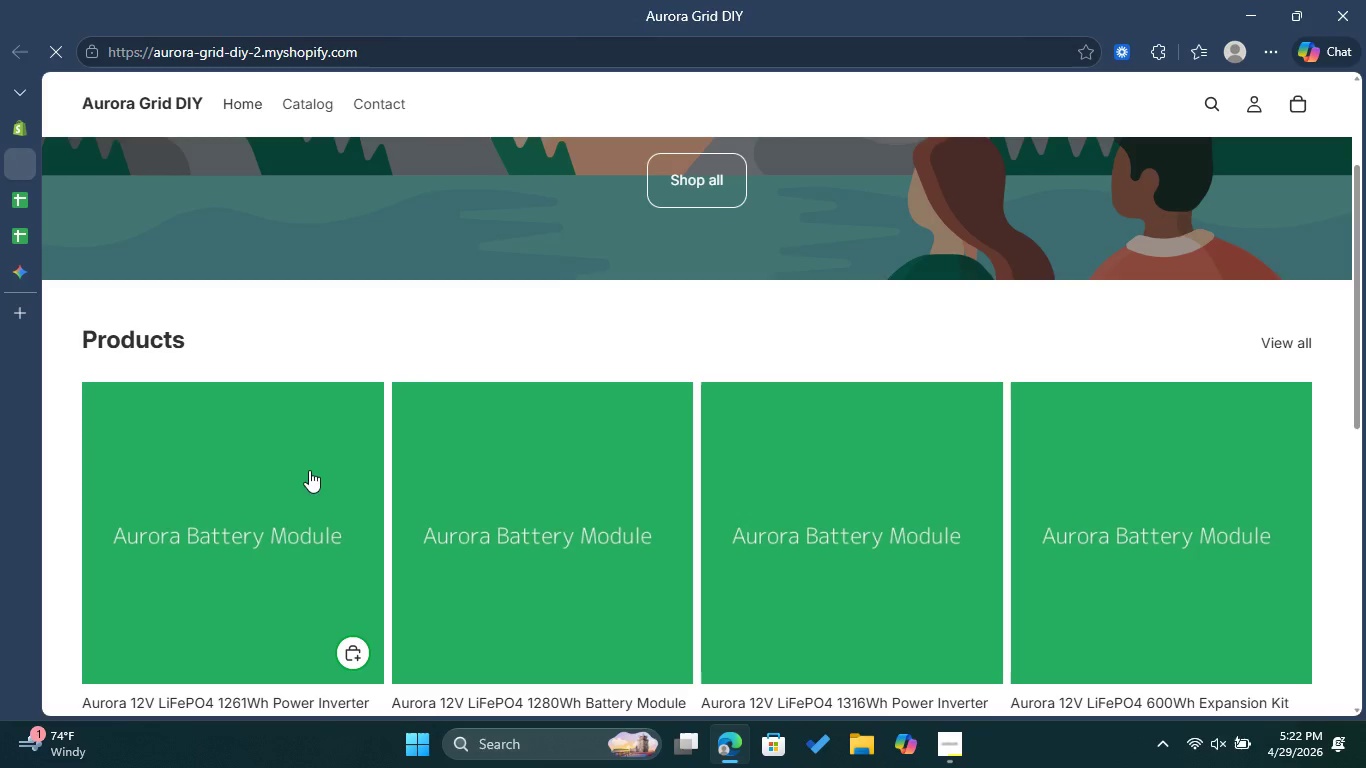 
left_click([287, 479])
 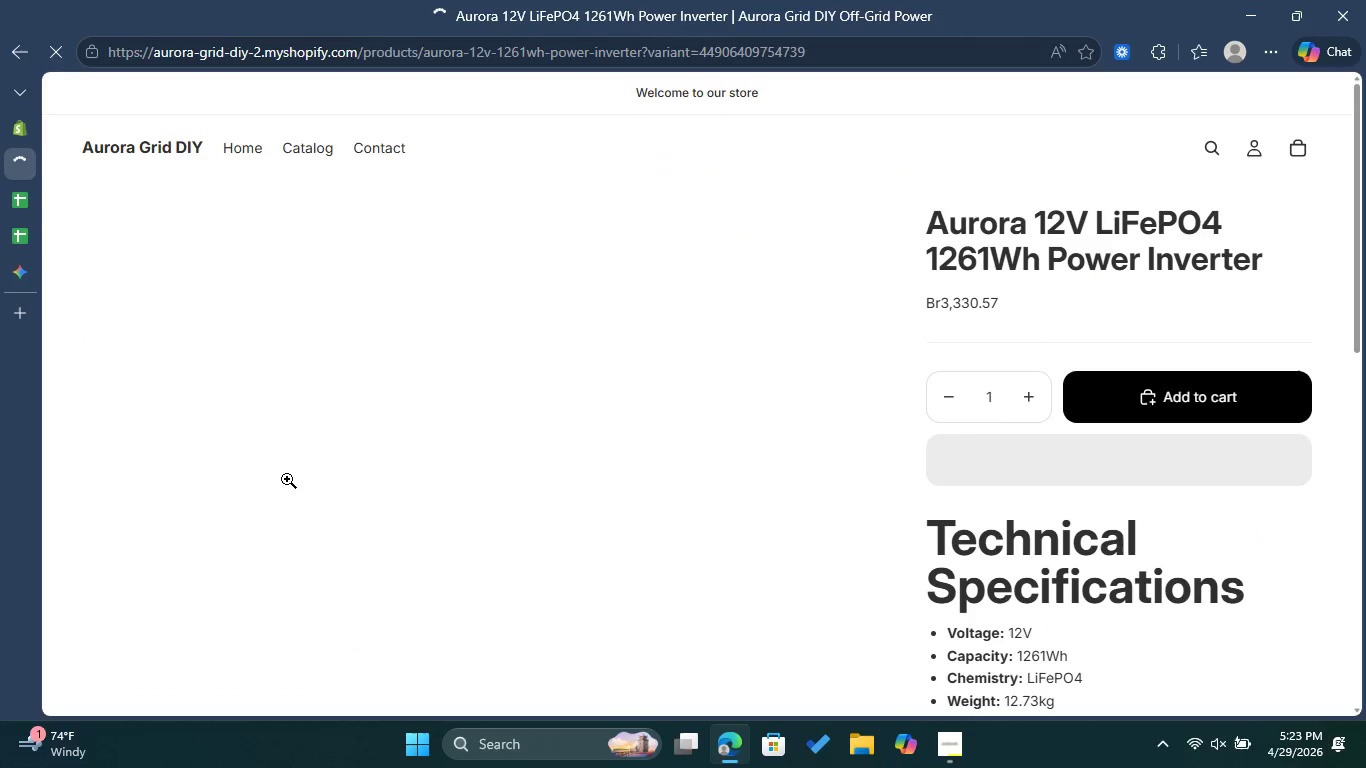 
wait(7.41)
 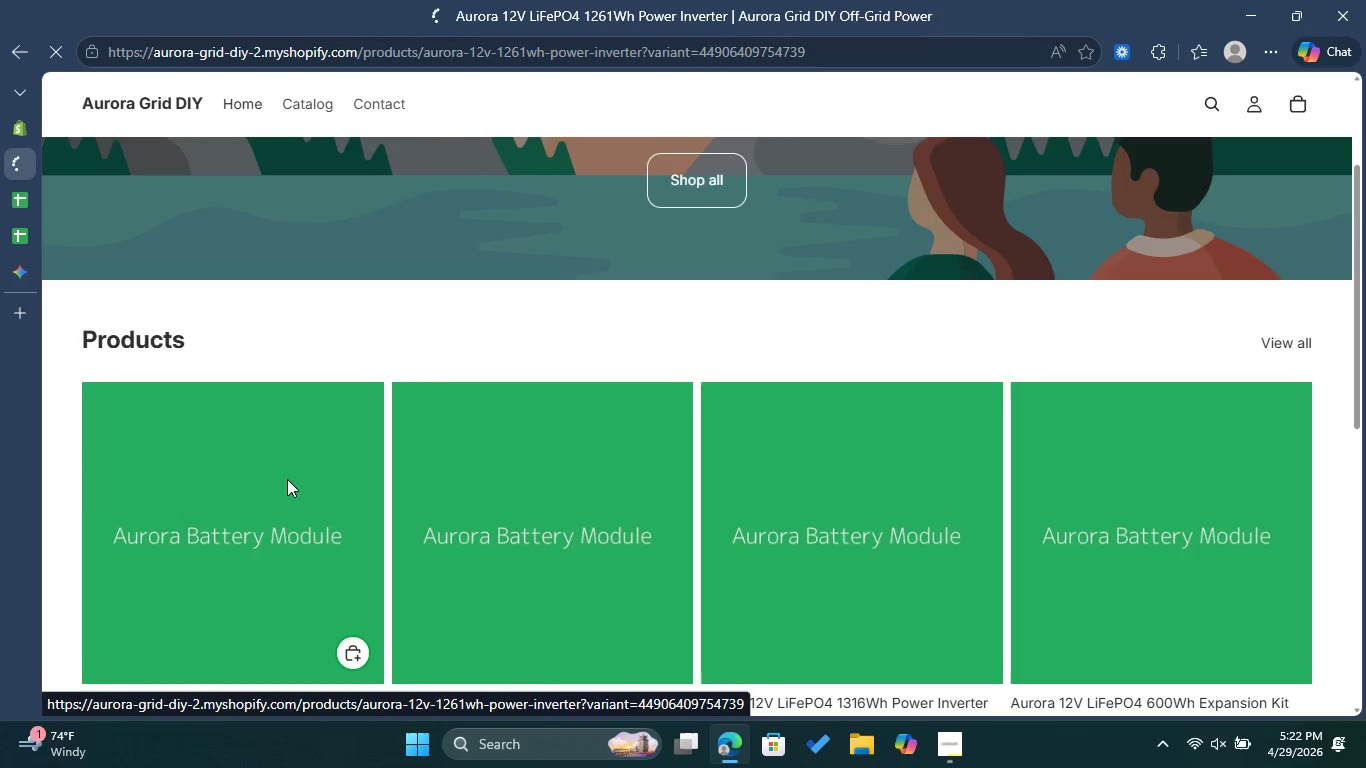 
scroll: coordinate [672, 347], scroll_direction: down, amount: 4.0
 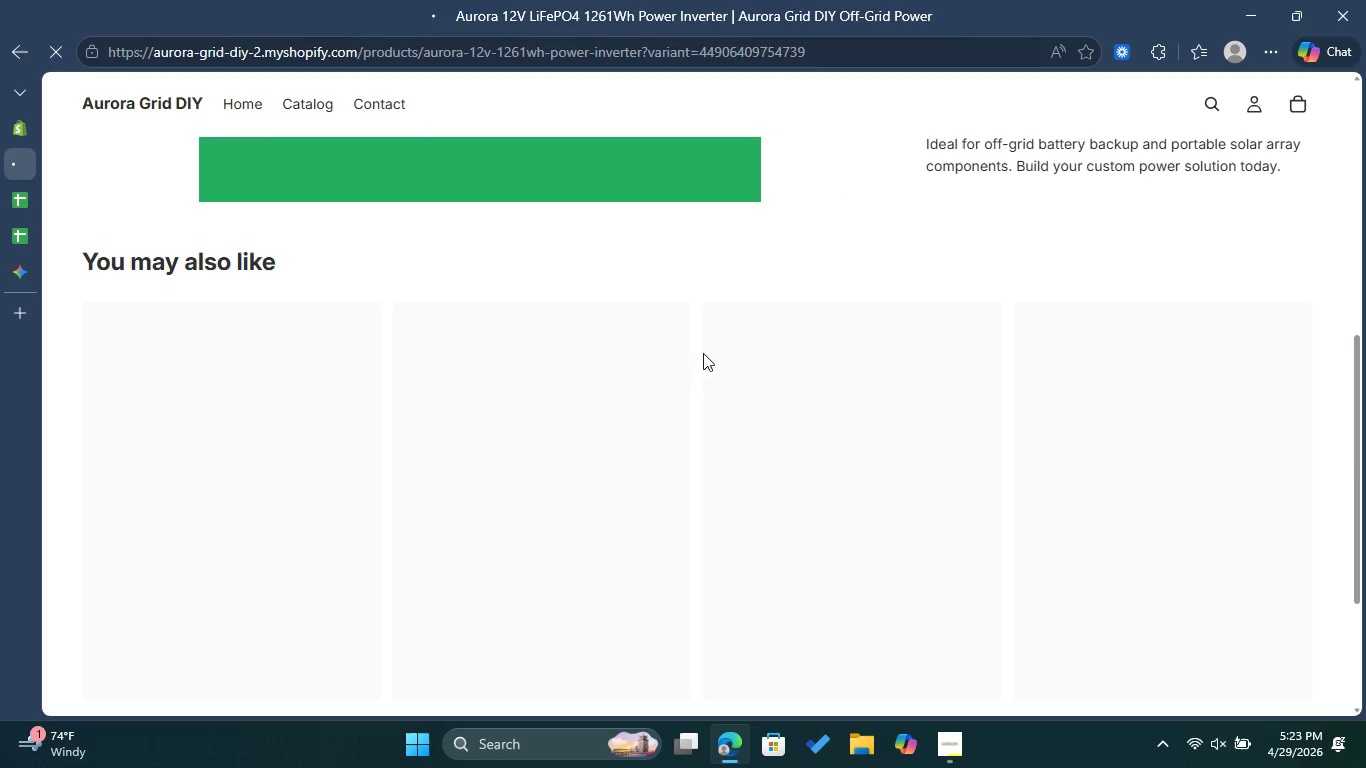 
scroll: coordinate [800, 382], scroll_direction: up, amount: 4.0
 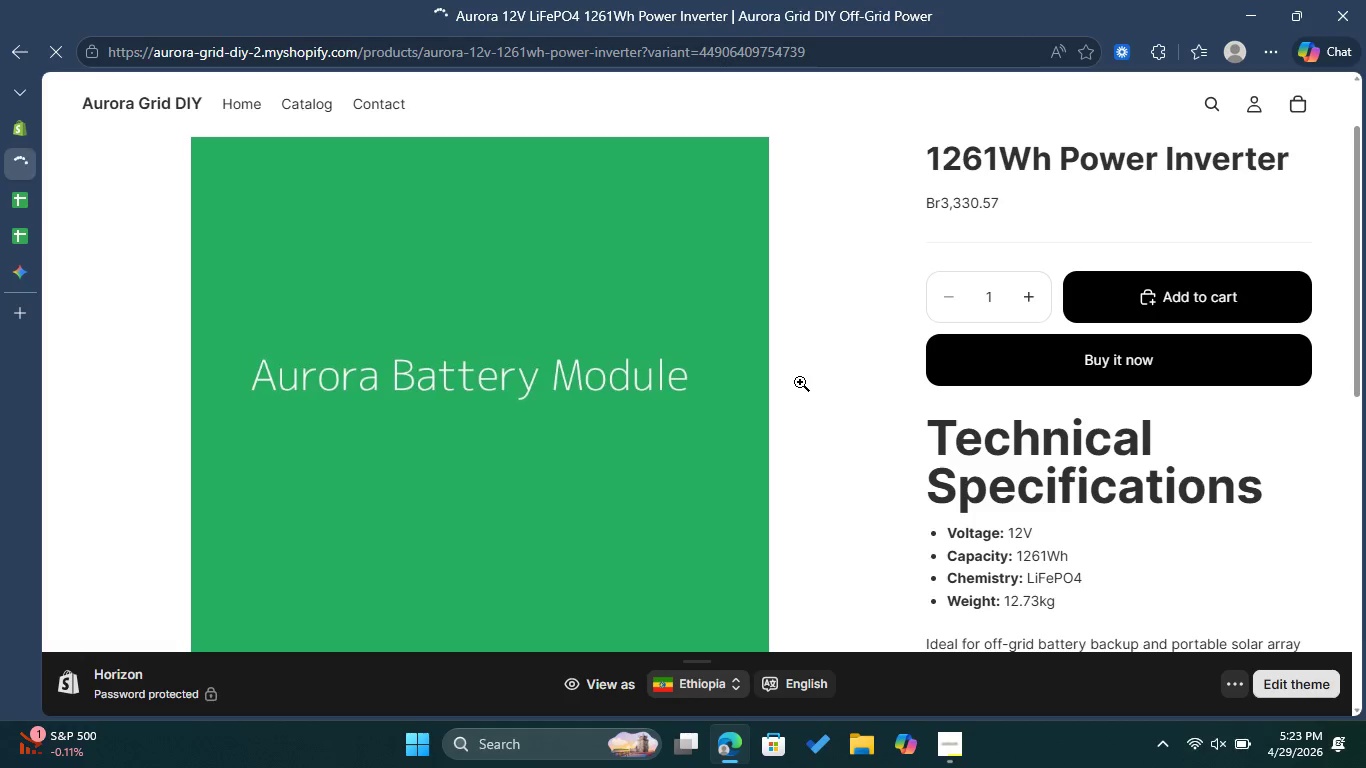 
wait(32.39)
 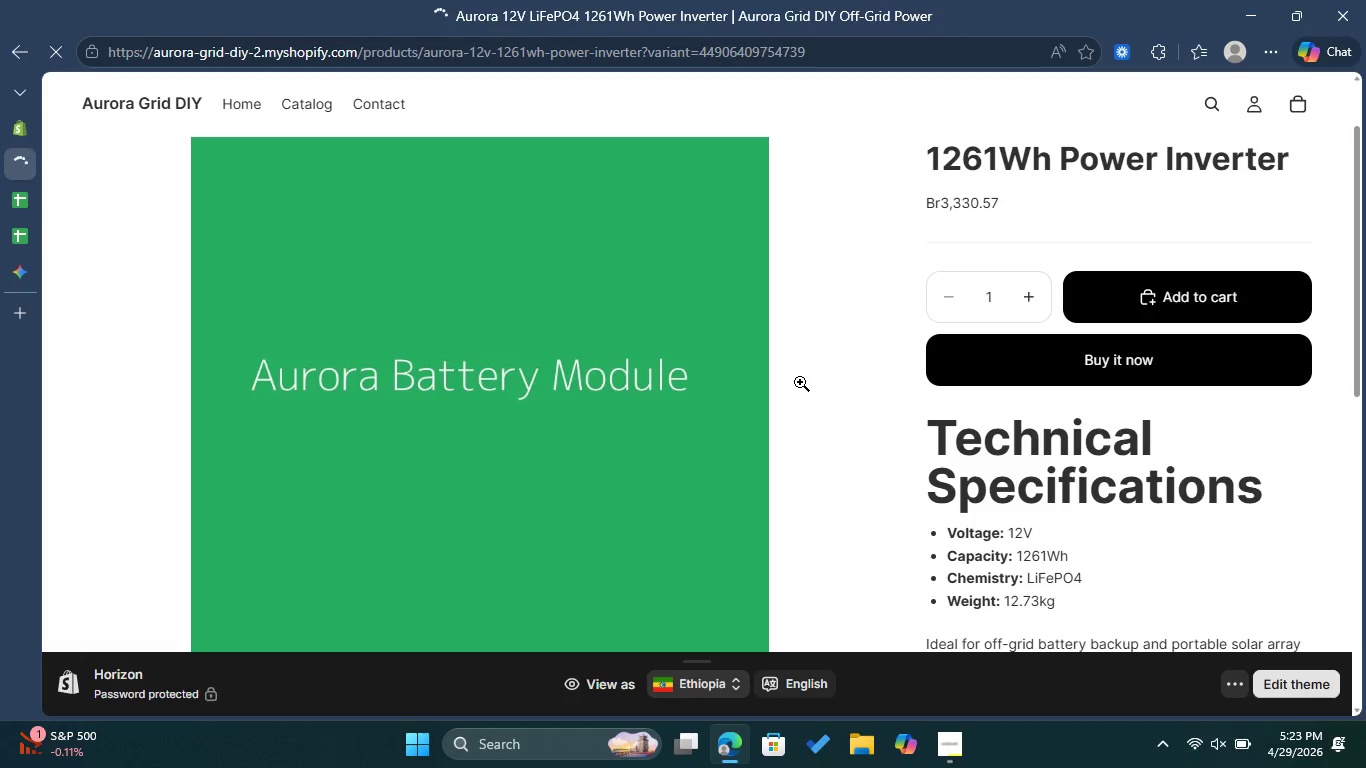 
scroll: coordinate [897, 408], scroll_direction: down, amount: 4.0
 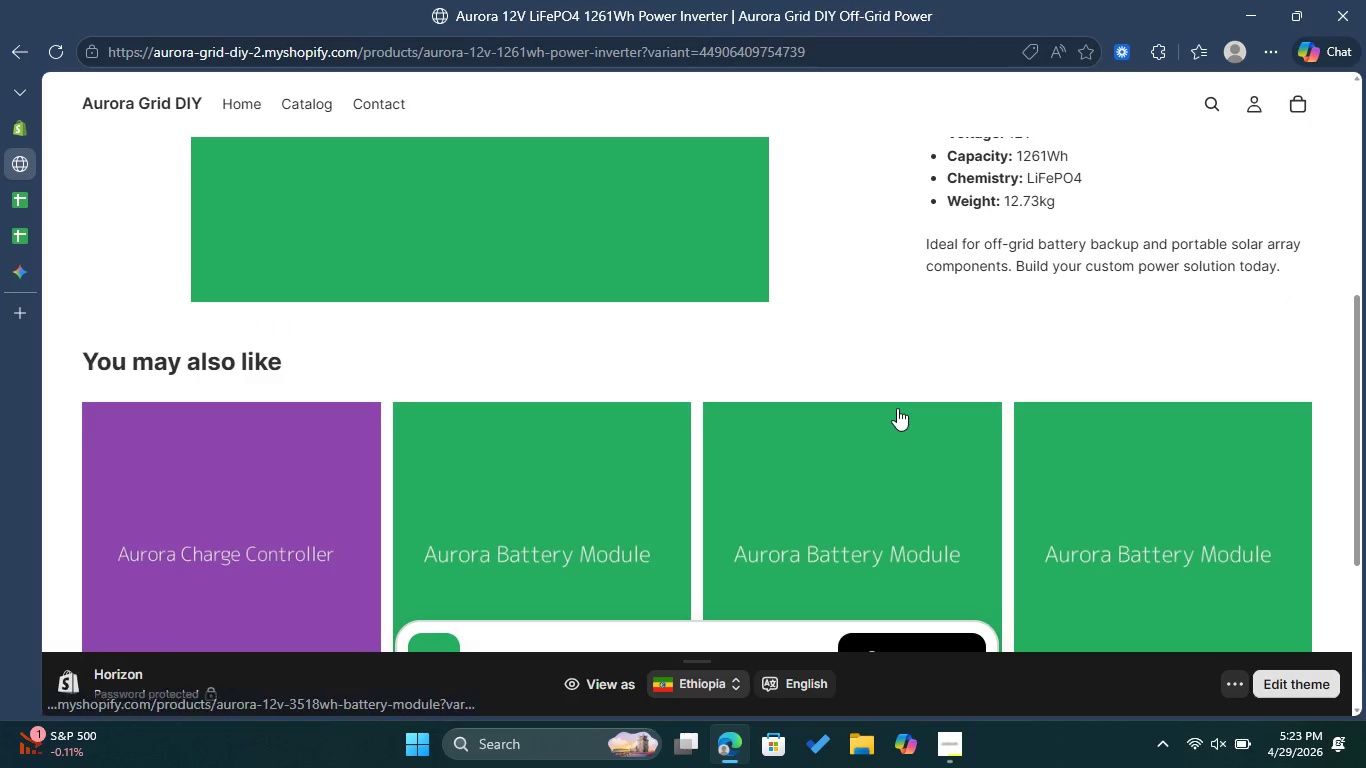 
scroll: coordinate [897, 408], scroll_direction: up, amount: 5.0
 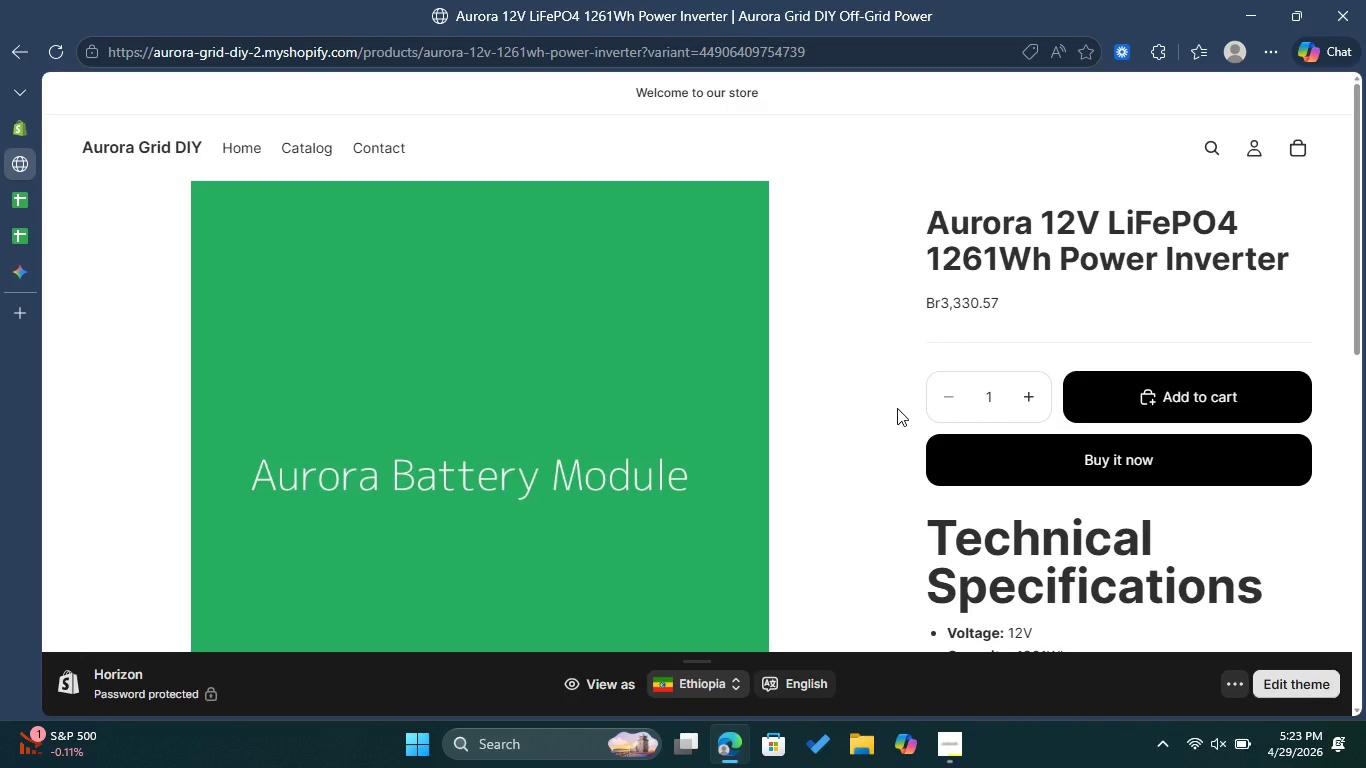 
wait(9.53)
 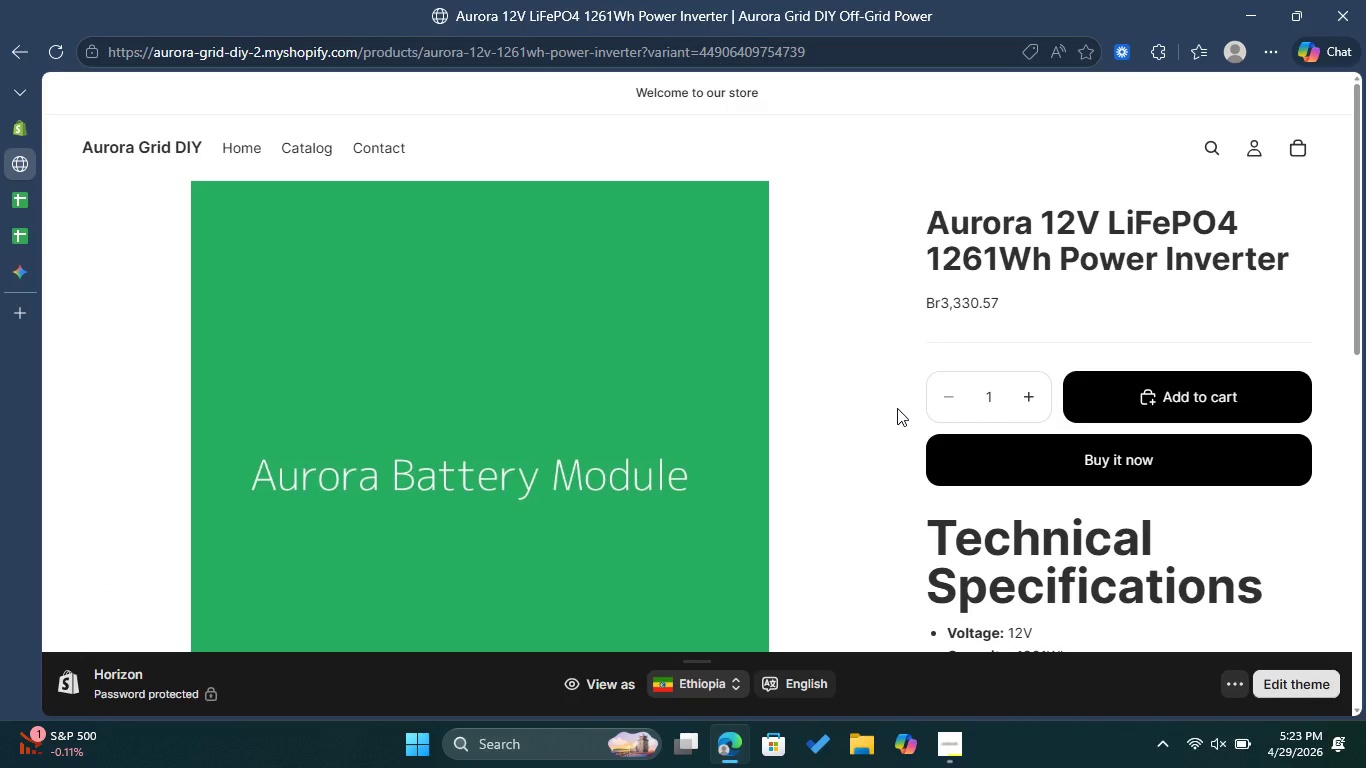 
scroll: coordinate [901, 419], scroll_direction: down, amount: 1.0
 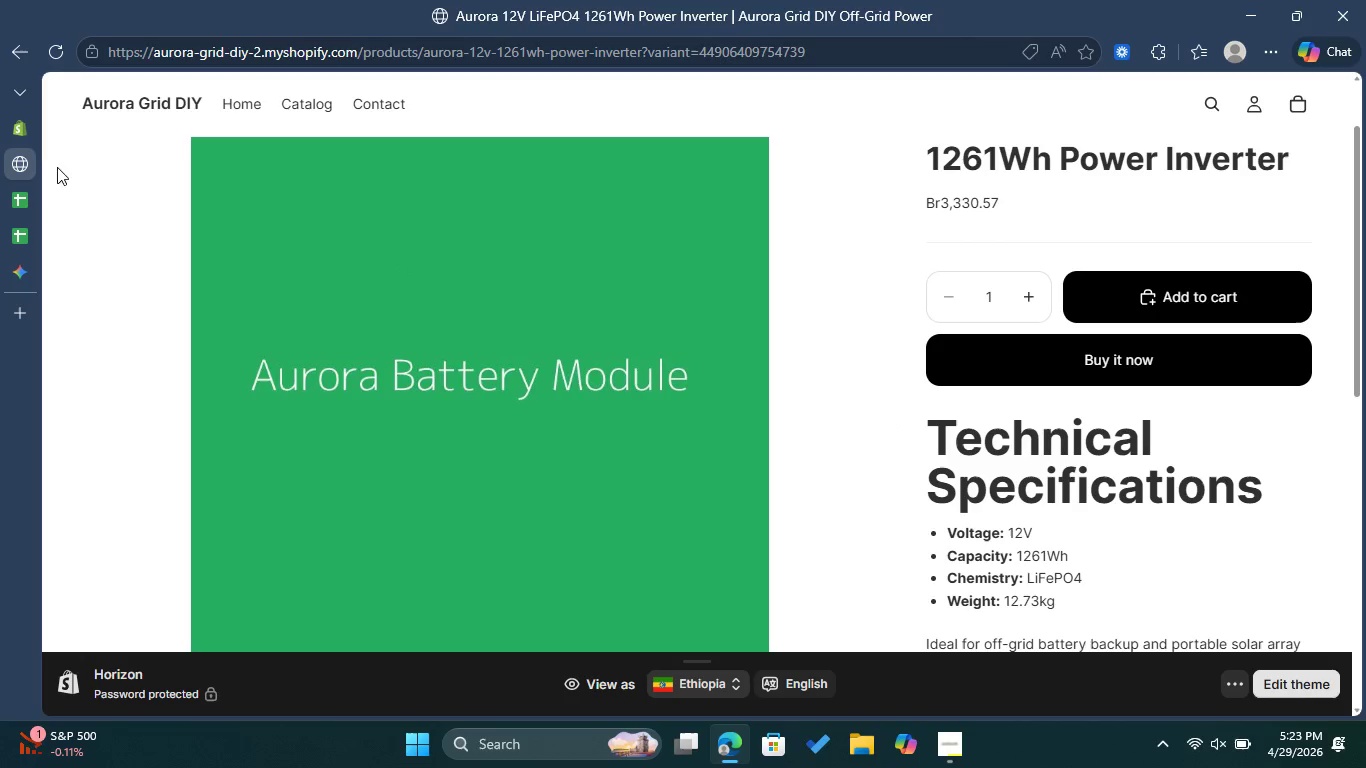 
left_click([16, 131])
 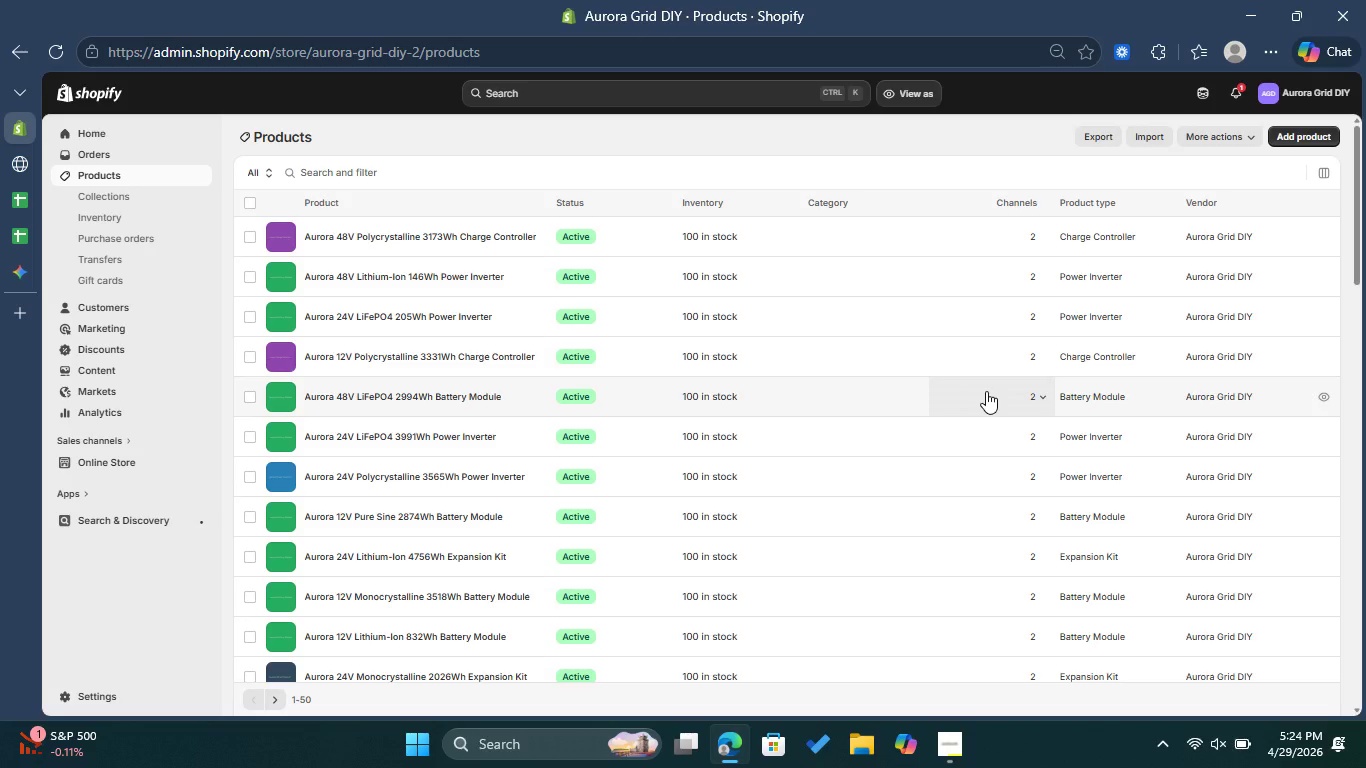 
wait(24.31)
 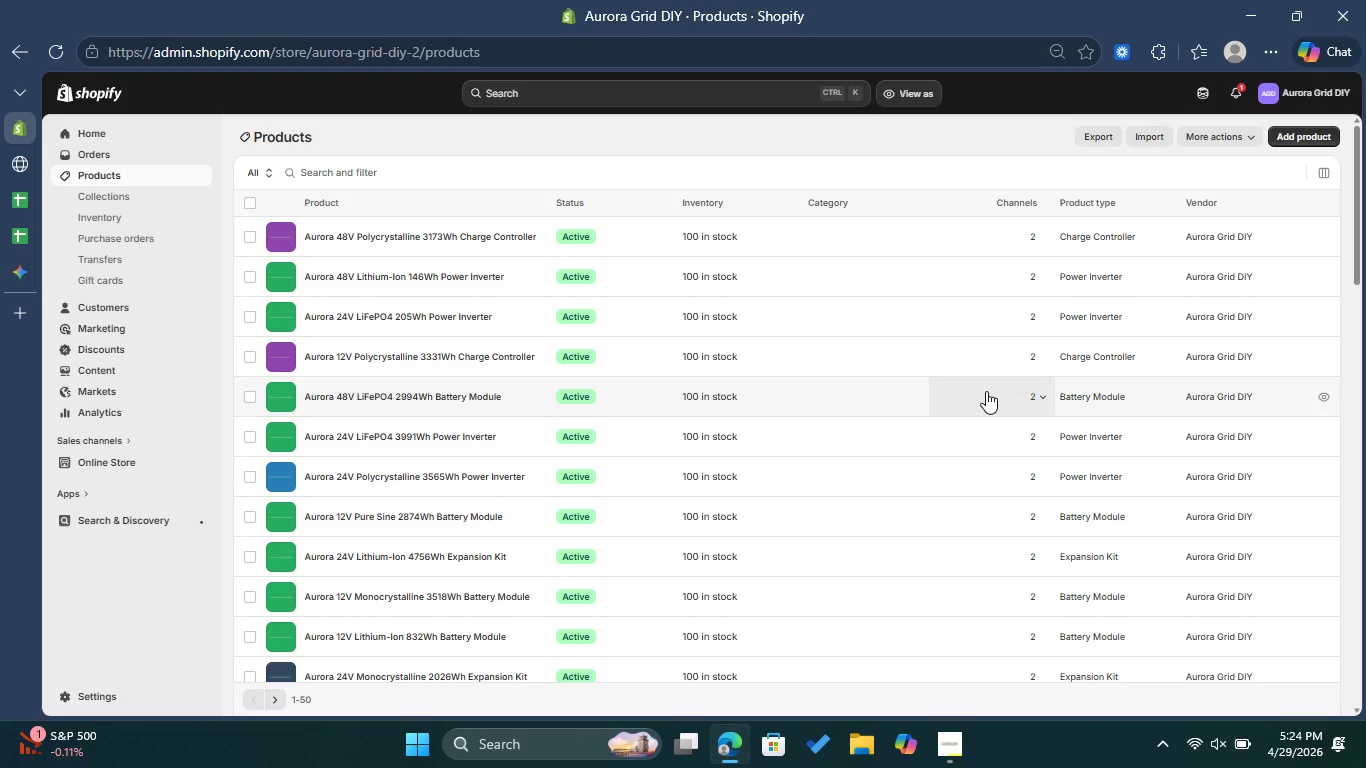 
left_click([34, 166])
 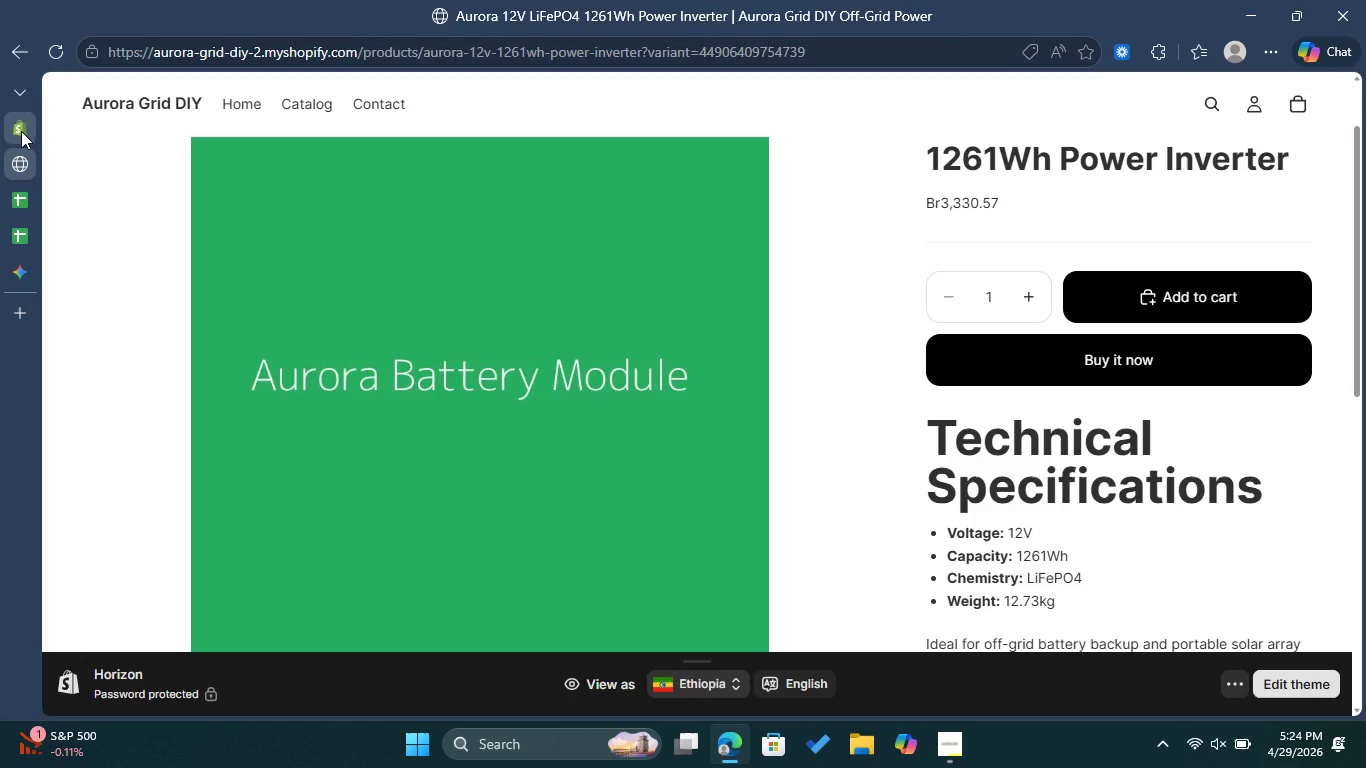 
left_click([21, 131])
 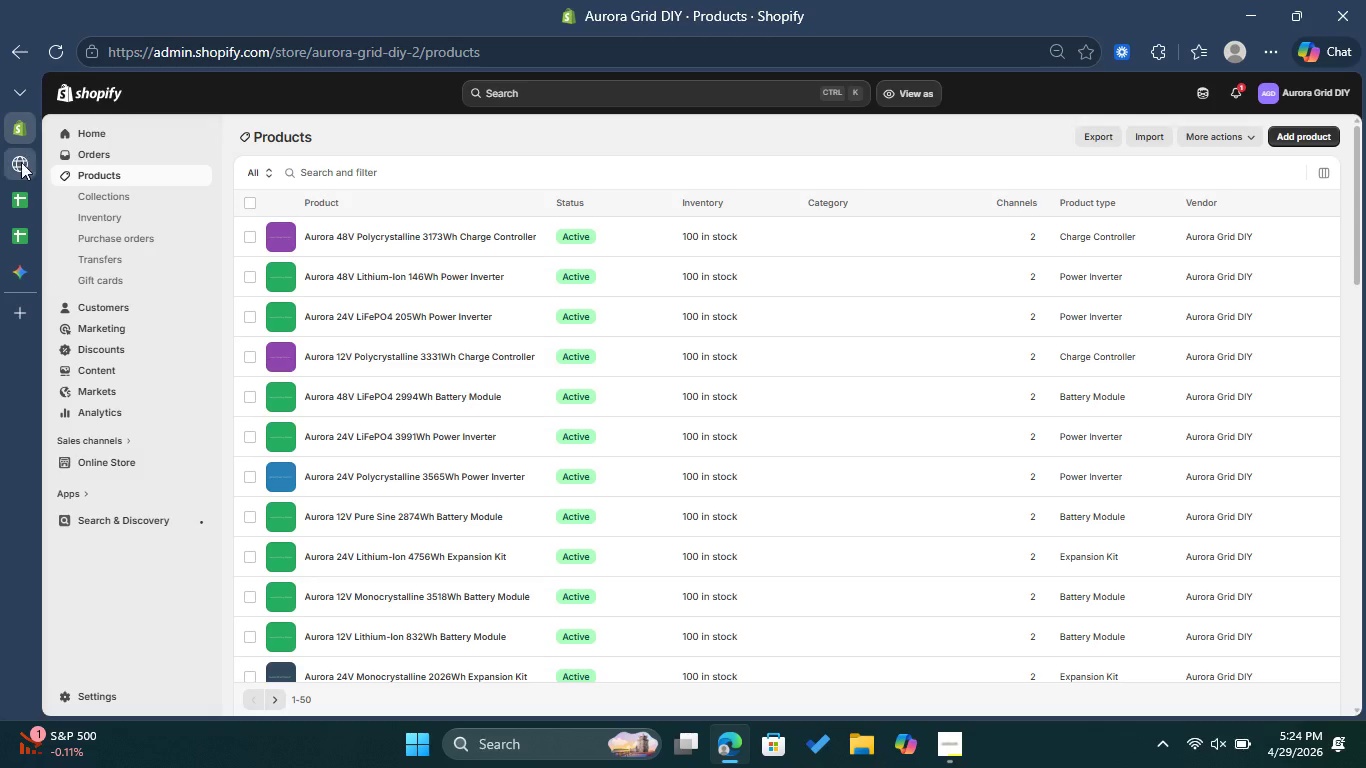 
left_click([21, 162])
 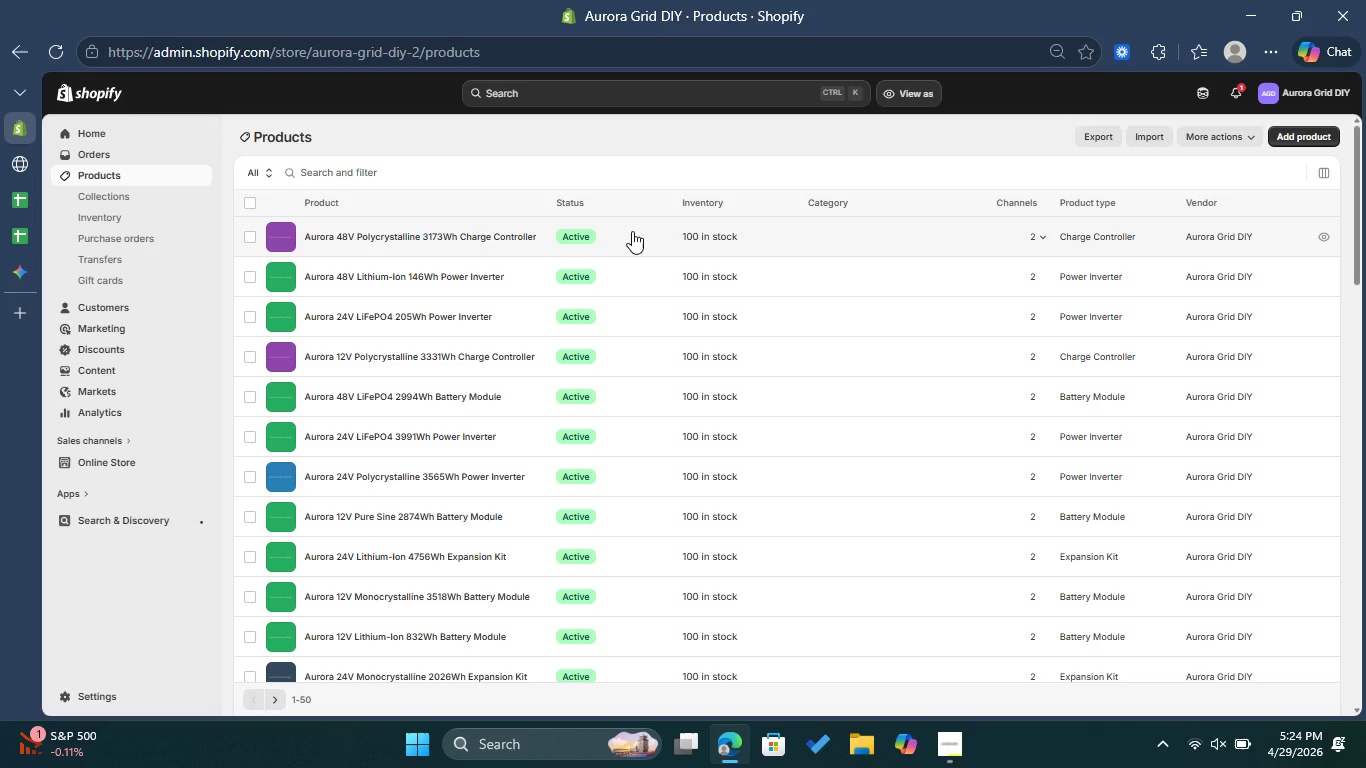 
wait(26.76)
 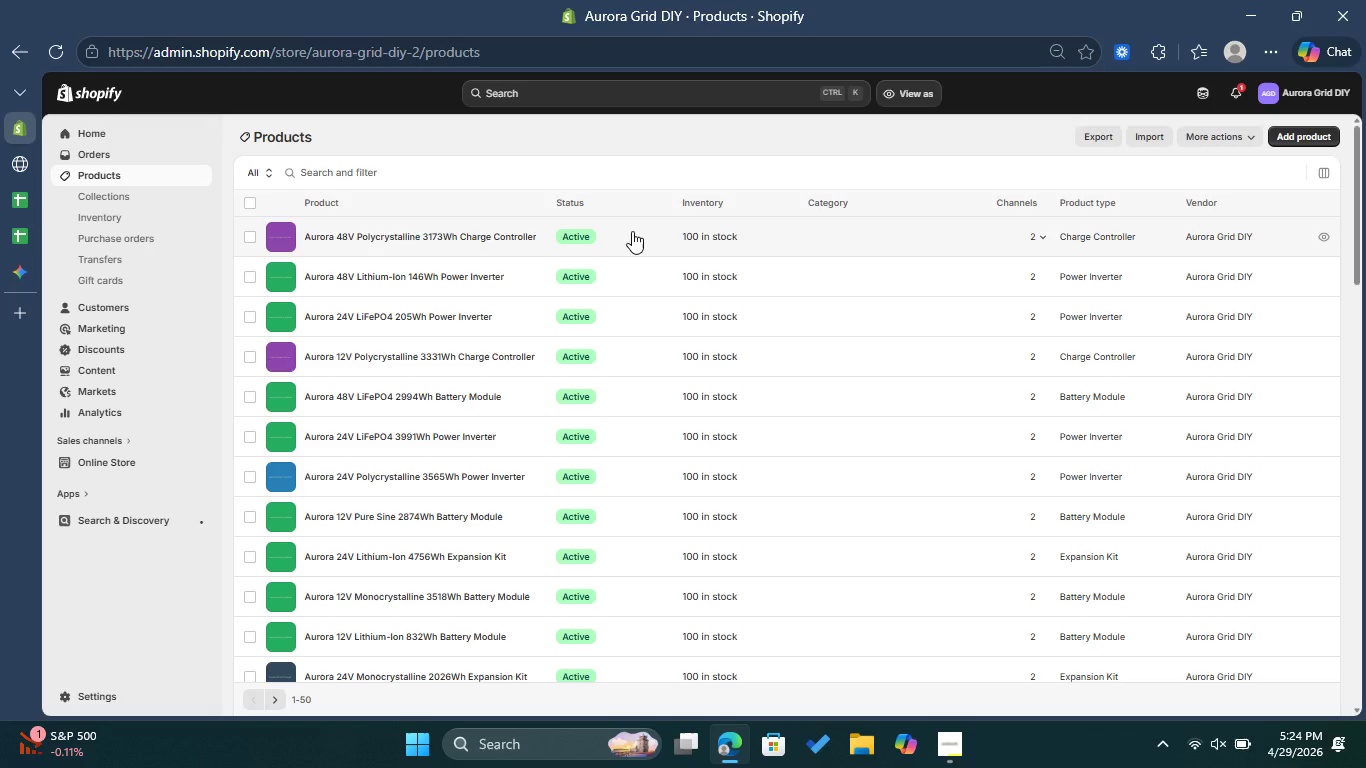 
scroll: coordinate [678, 290], scroll_direction: down, amount: 1.0
 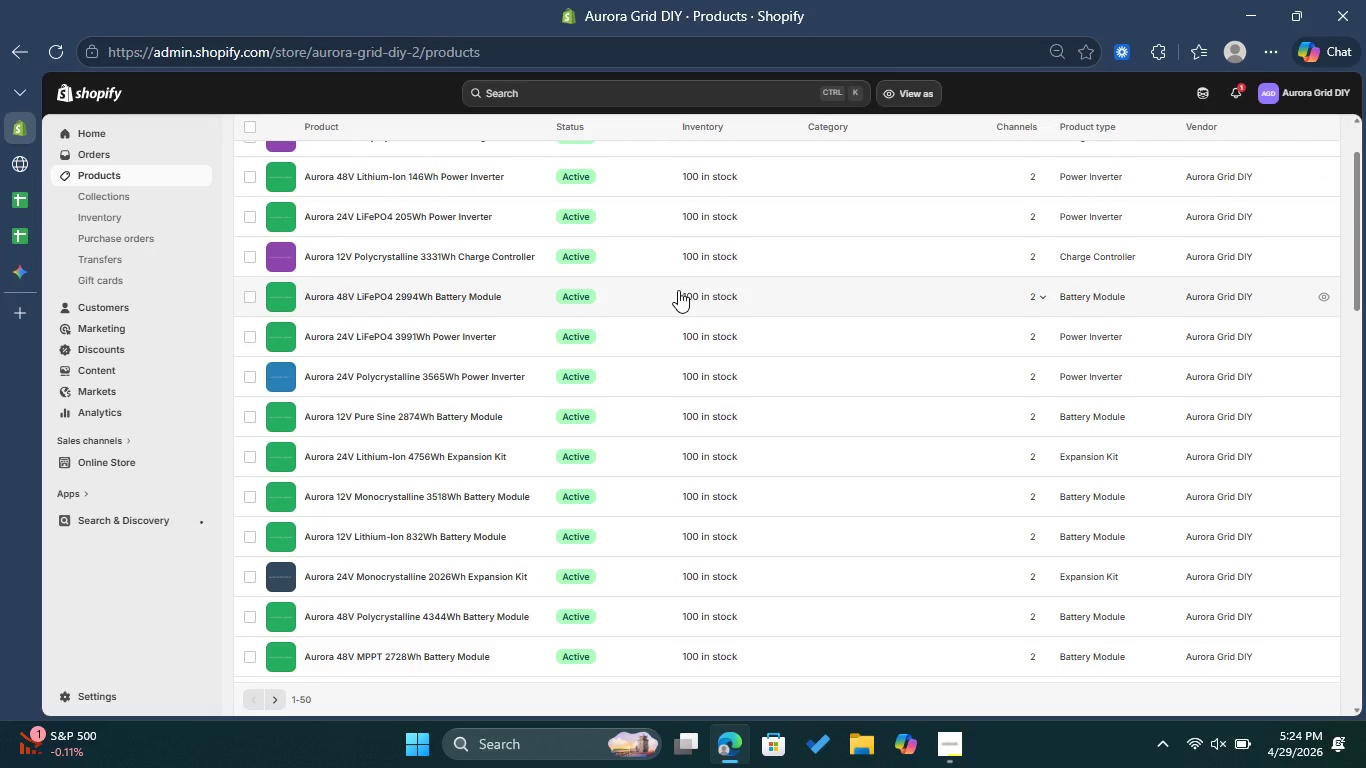 
scroll: coordinate [678, 290], scroll_direction: up, amount: 1.0
 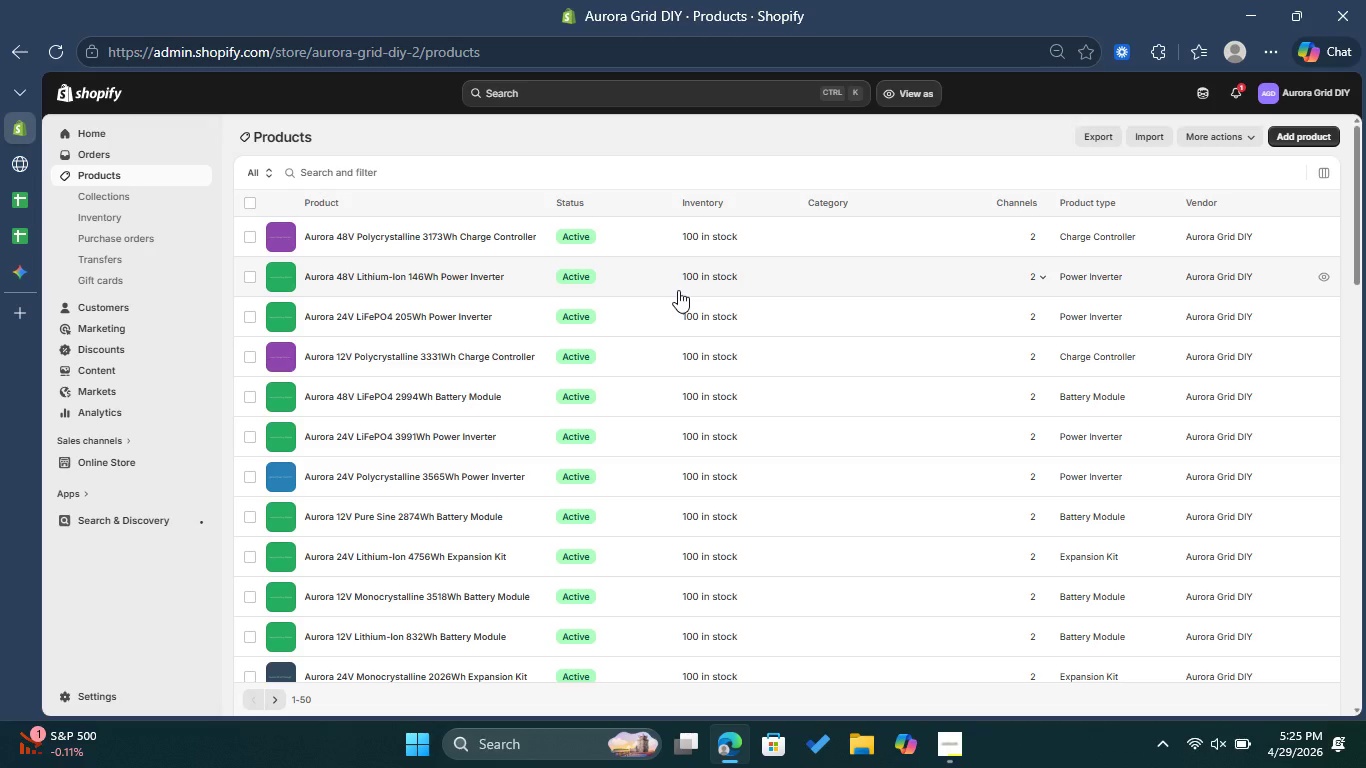 
wait(18.19)
 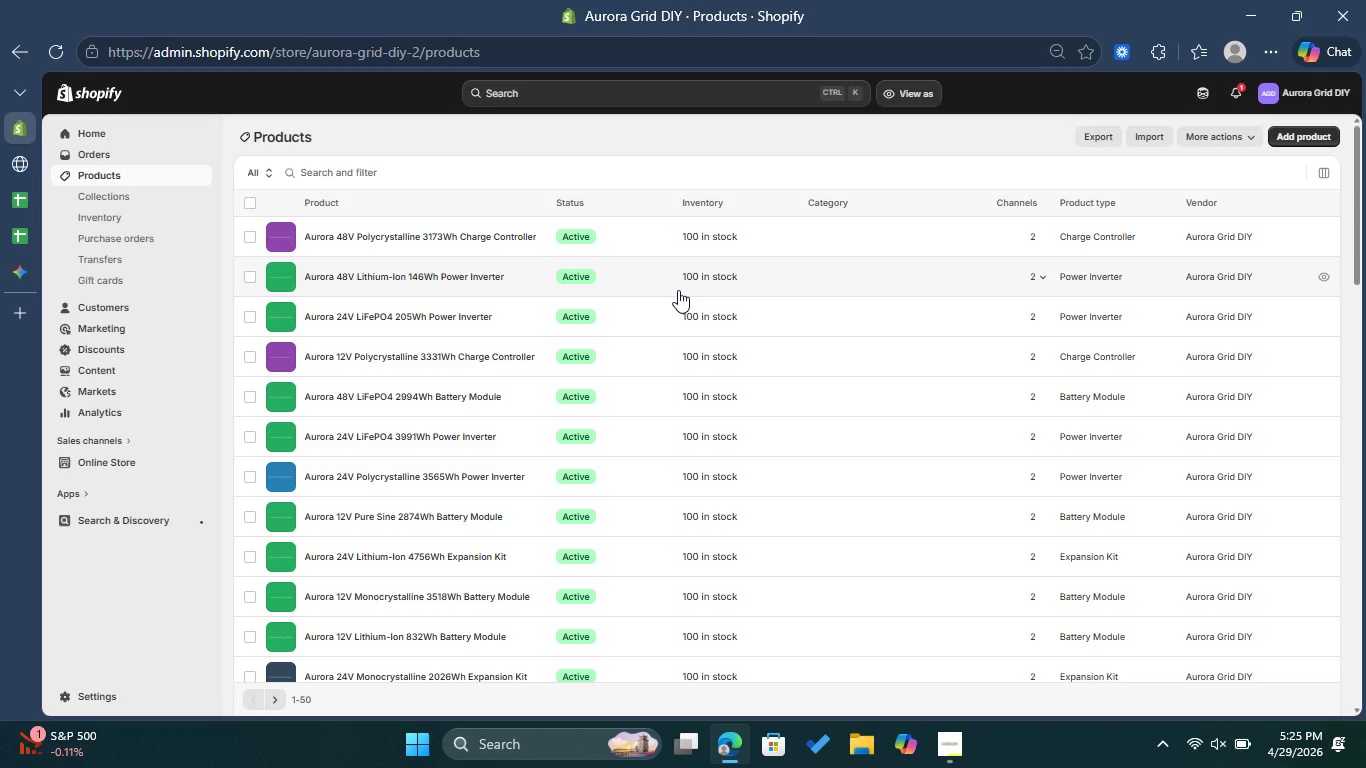 
left_click([15, 228])
 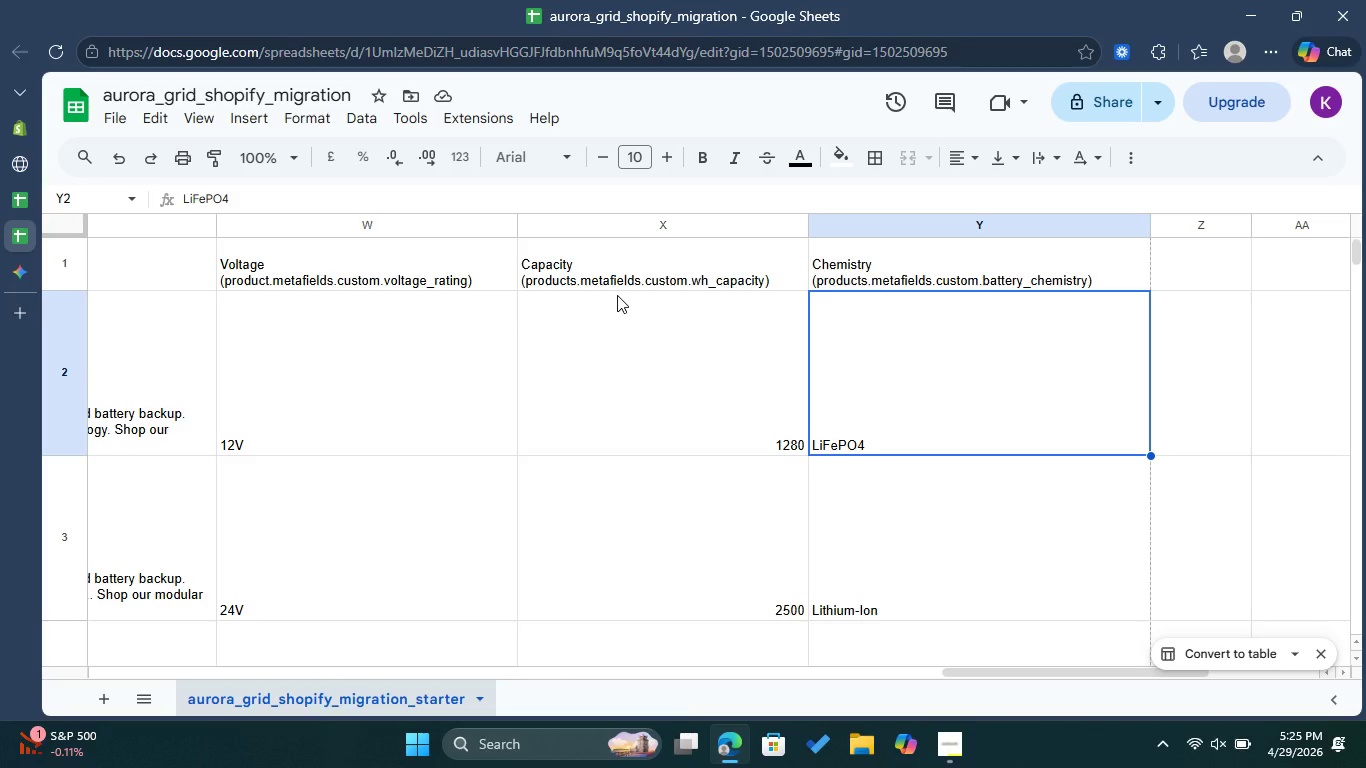 
wait(11.78)
 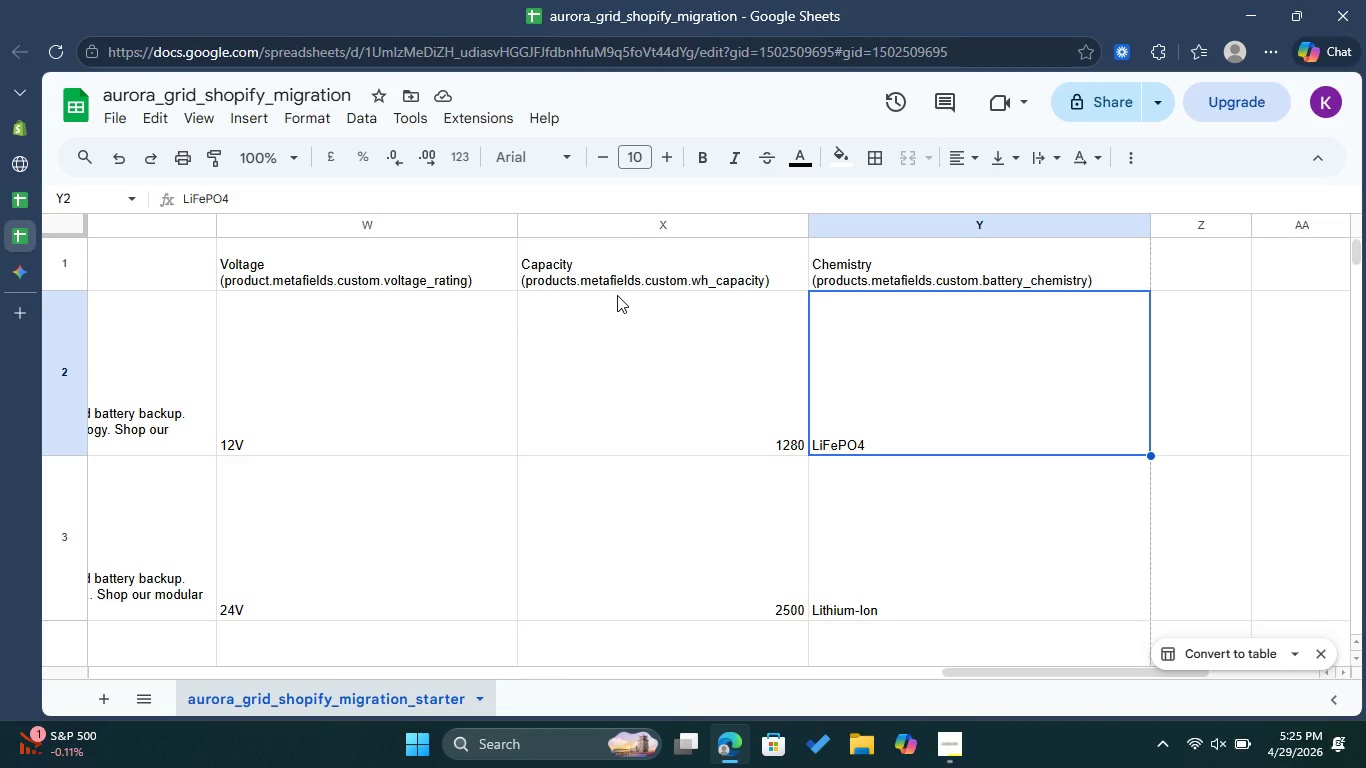 
left_click([27, 126])
 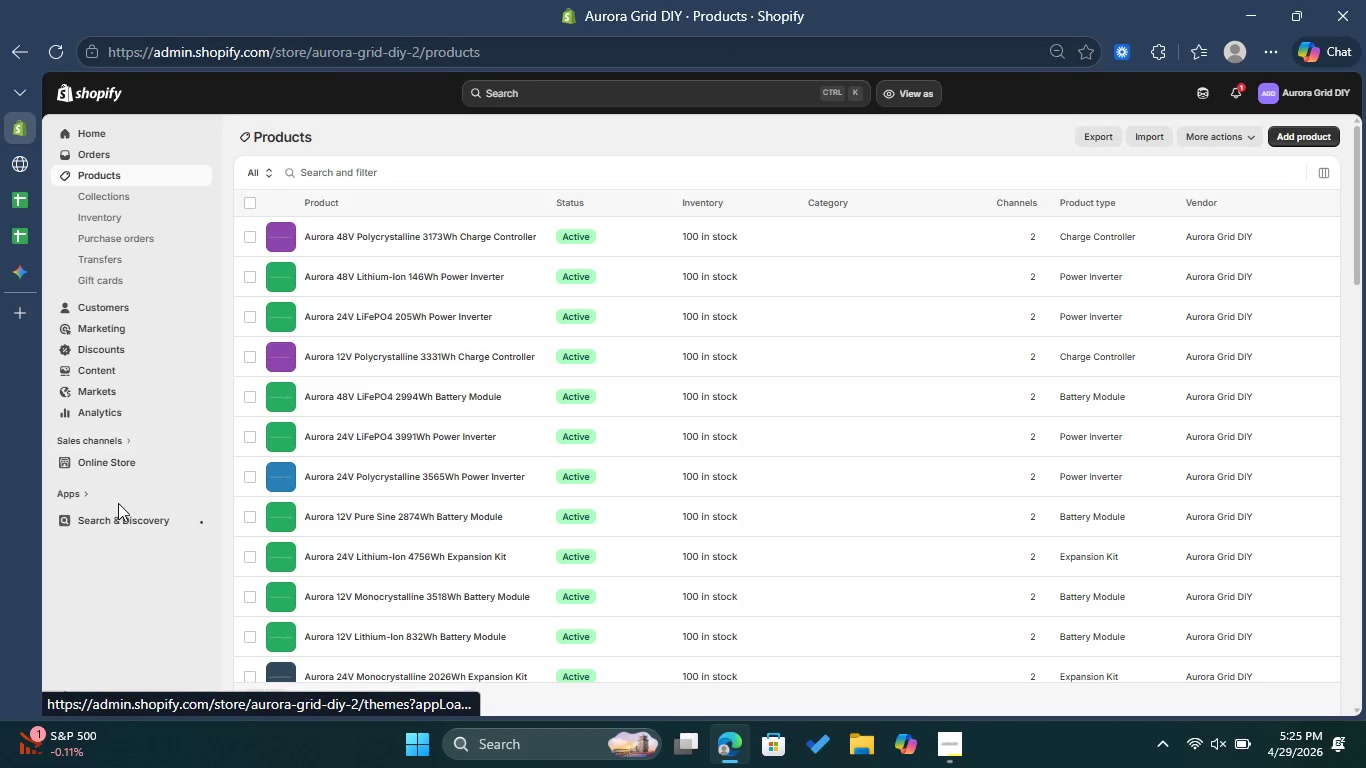 
scroll: coordinate [131, 506], scroll_direction: down, amount: 2.0
 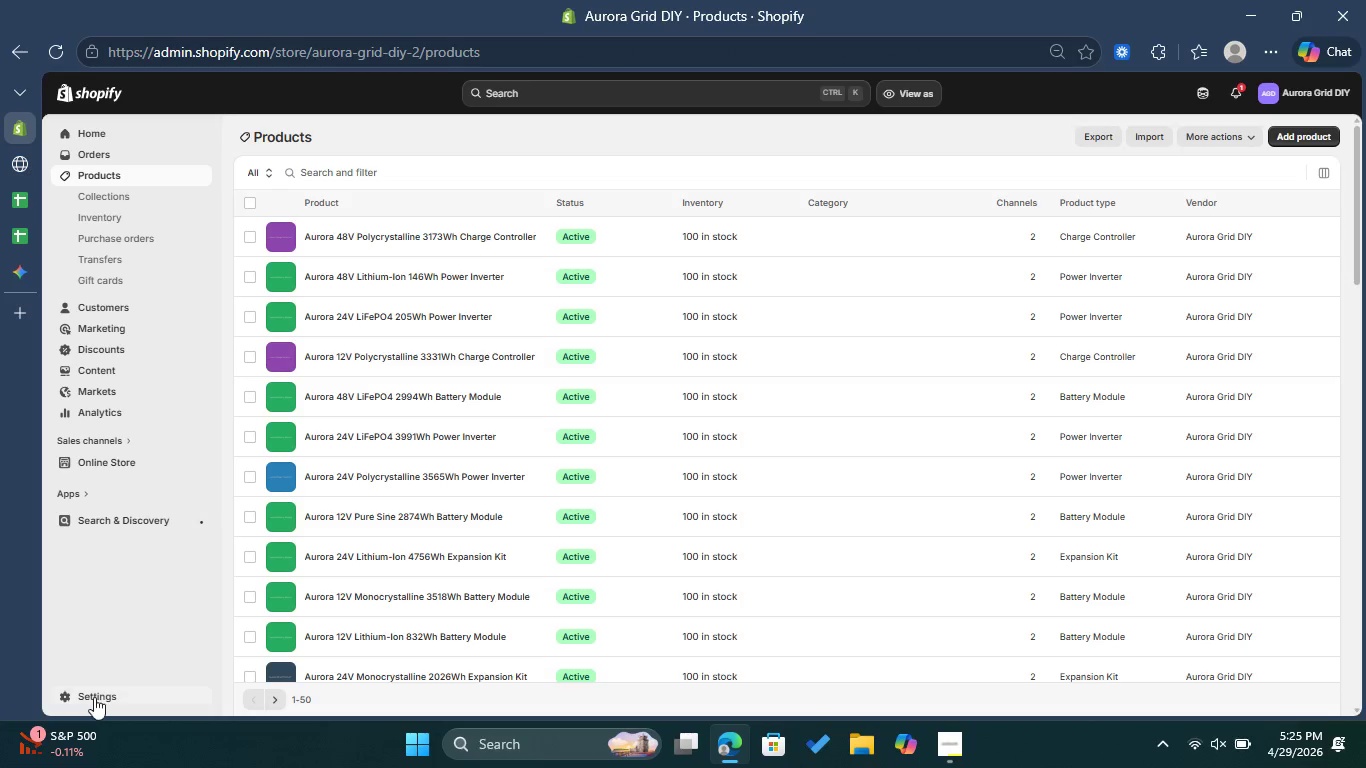 
left_click([94, 697])
 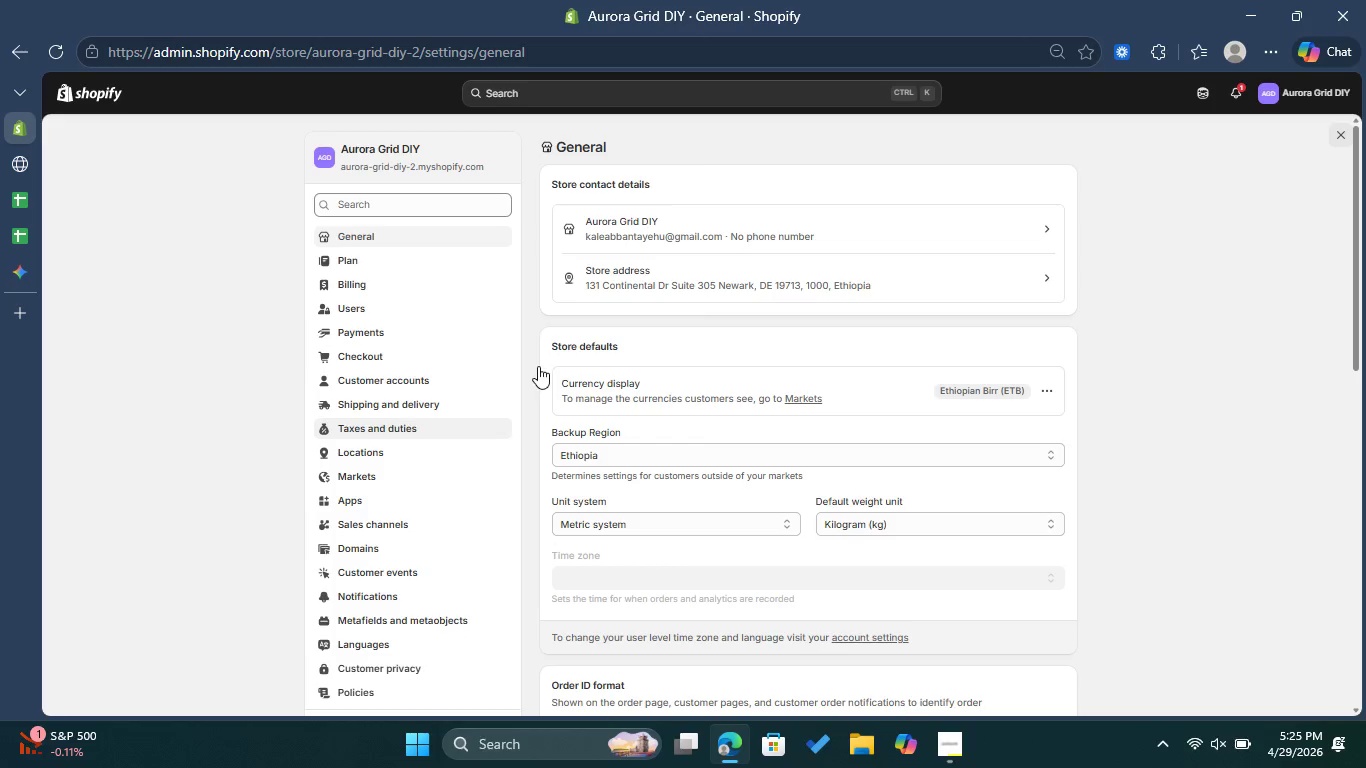 
wait(6.88)
 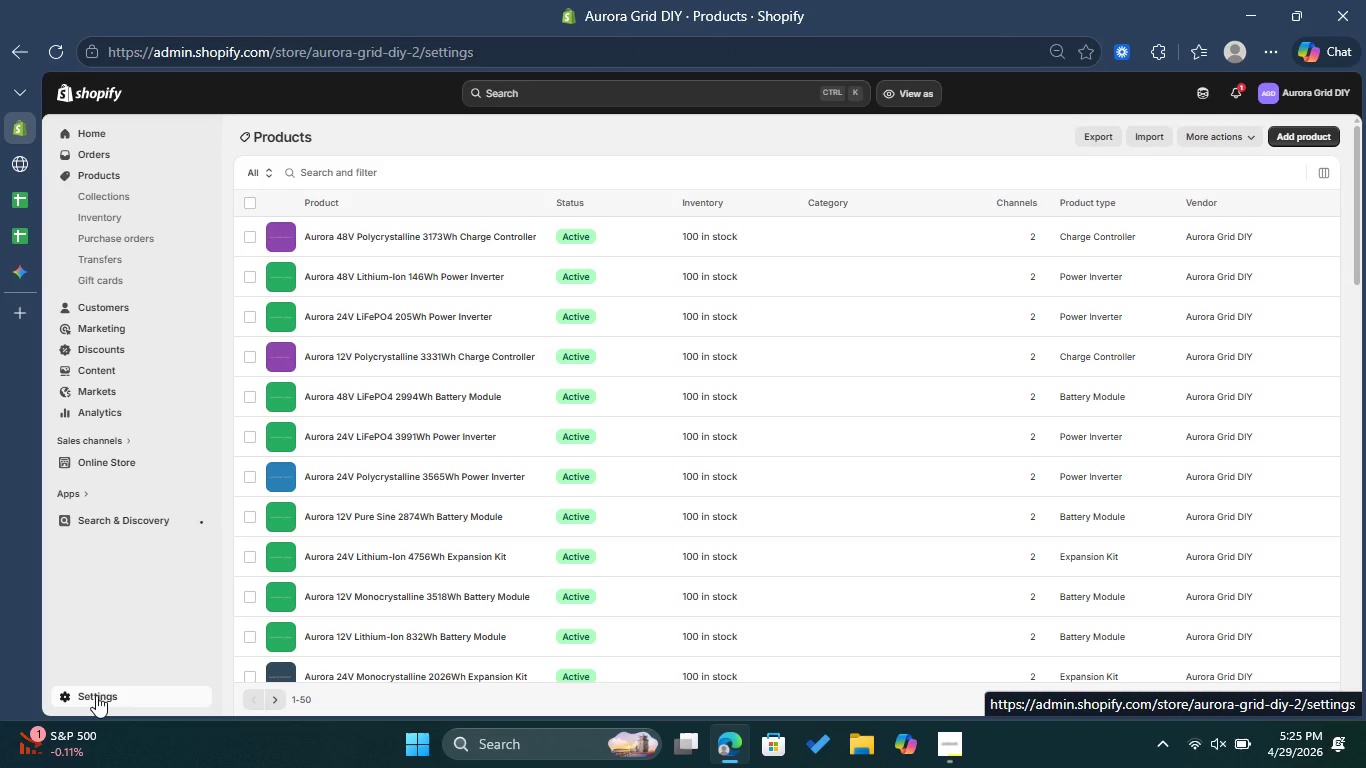 
scroll: coordinate [410, 573], scroll_direction: down, amount: 1.0
 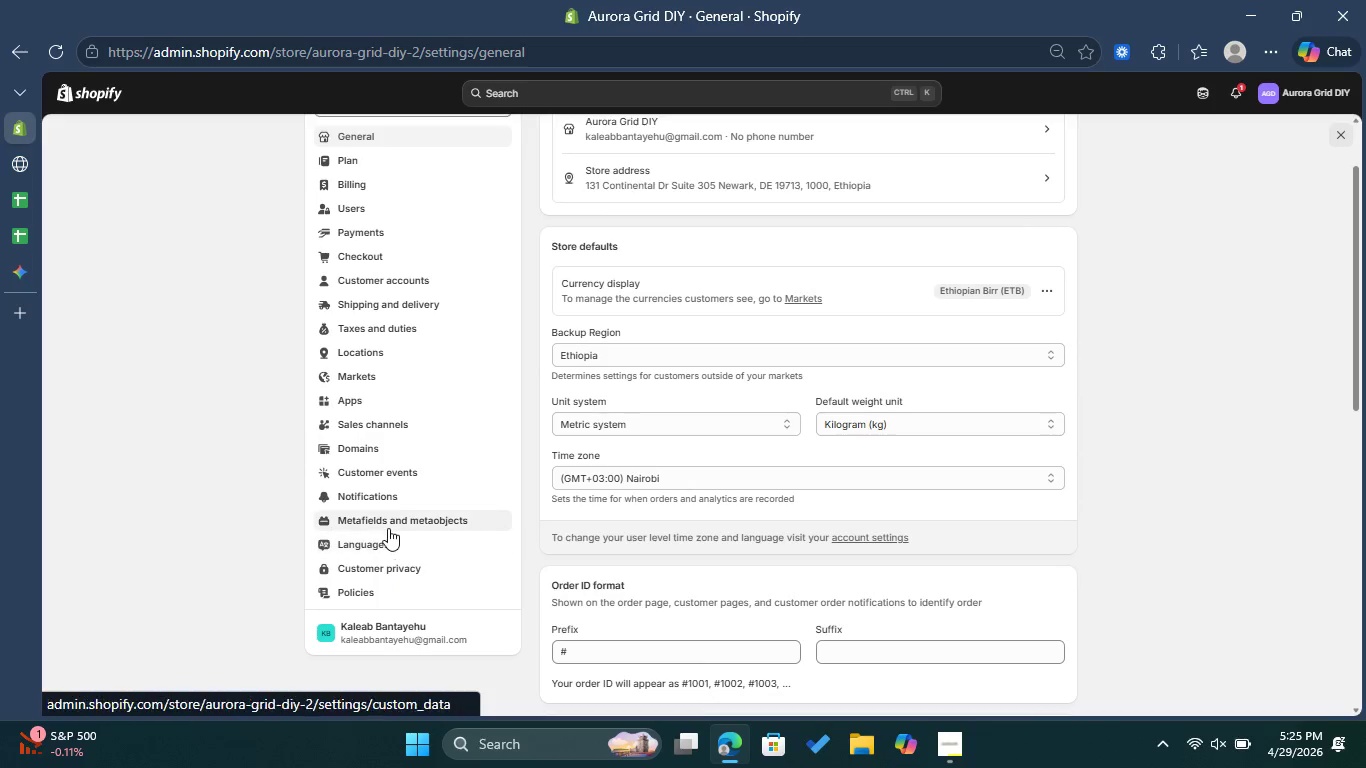 
left_click([388, 527])
 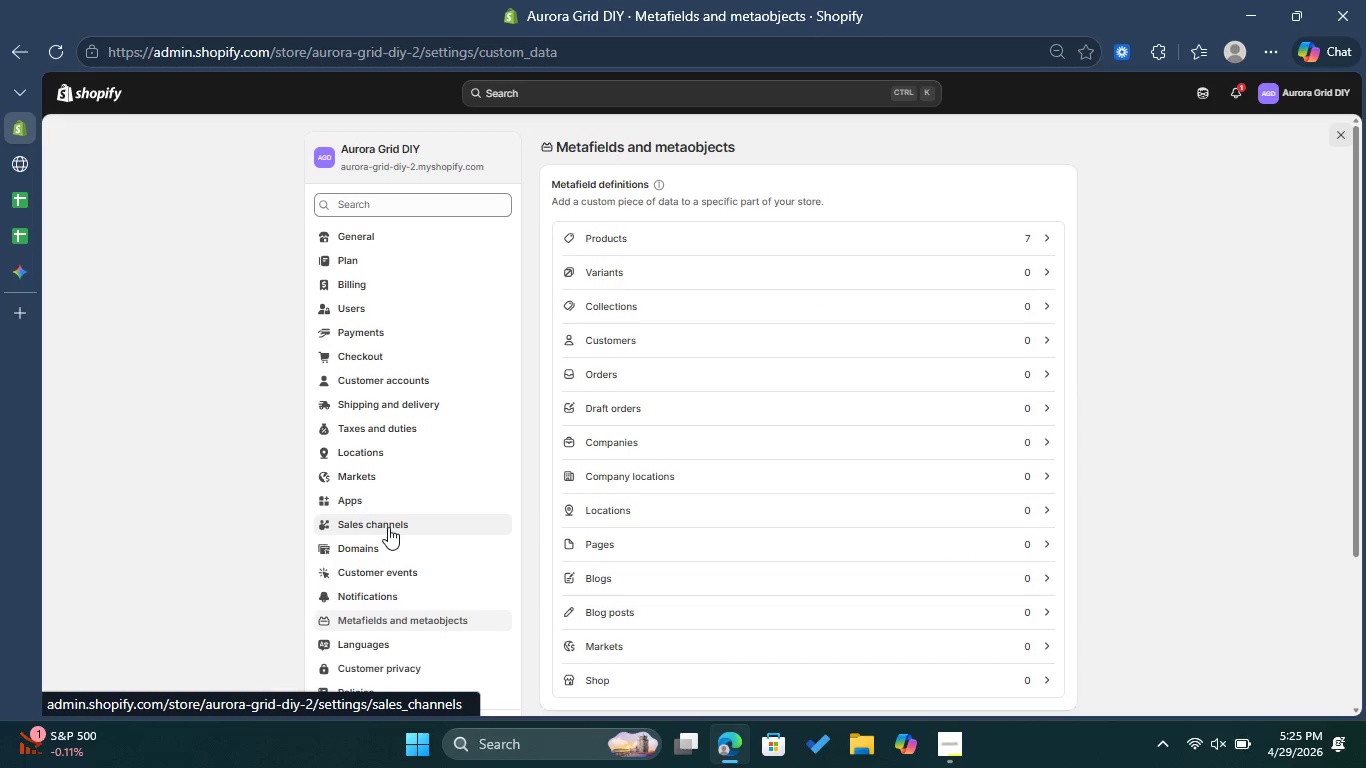 
left_click([640, 236])
 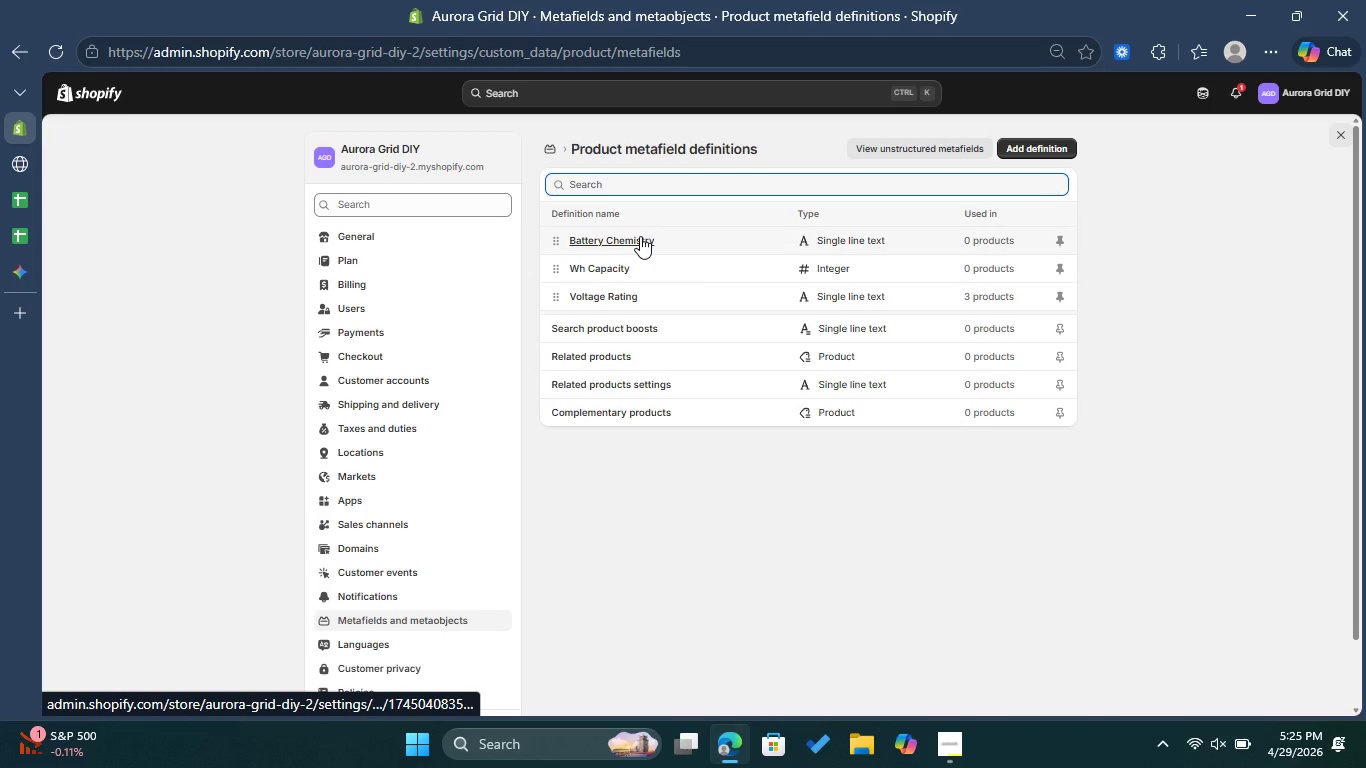 
left_click([640, 236])
 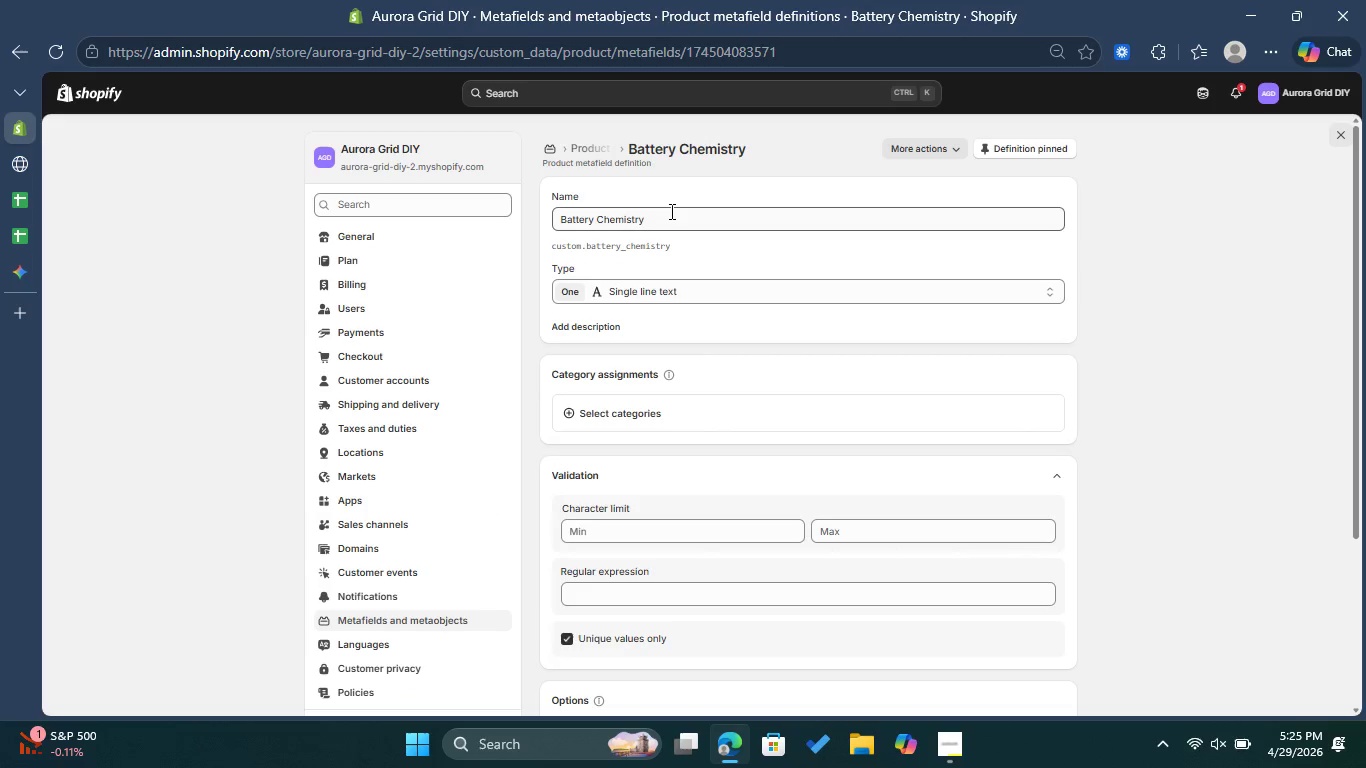 
left_click_drag(start_coordinate=[672, 218], to_coordinate=[535, 204])
 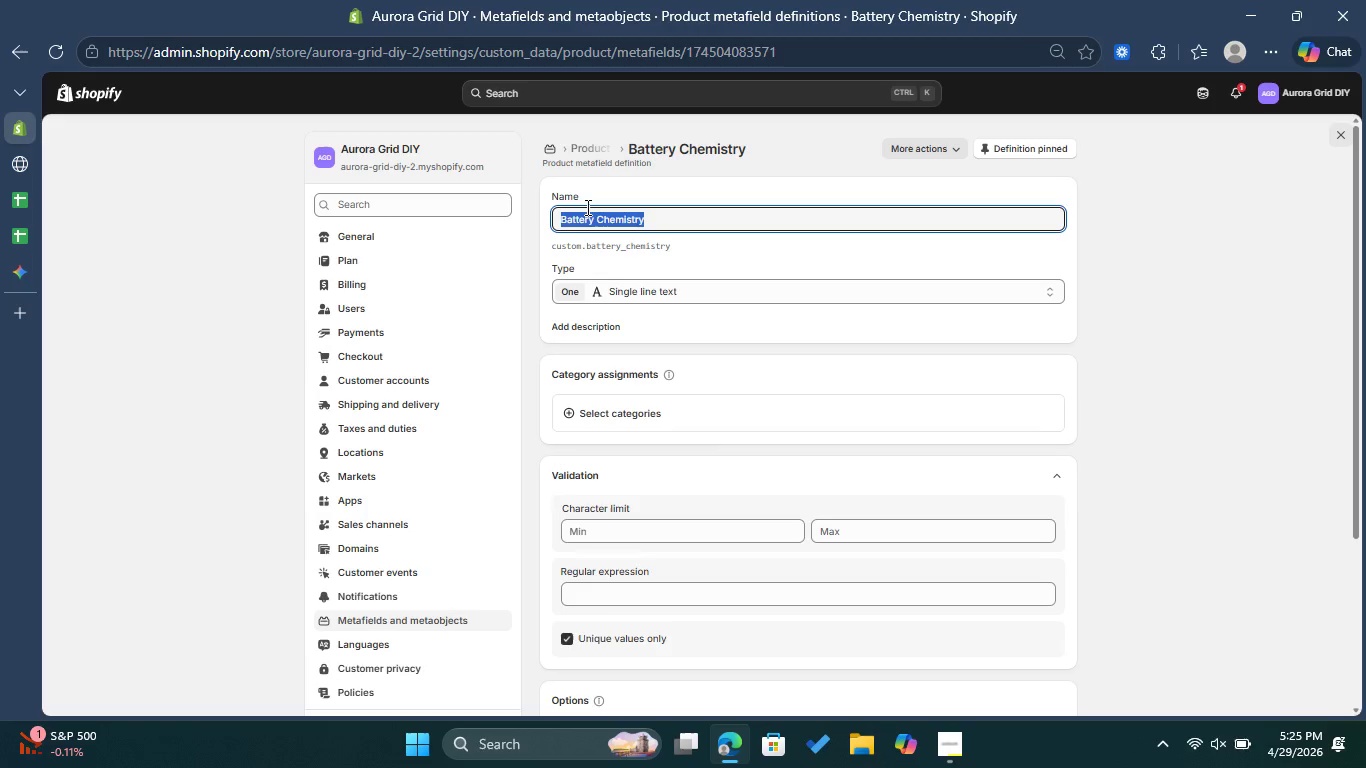 
right_click([586, 207])
 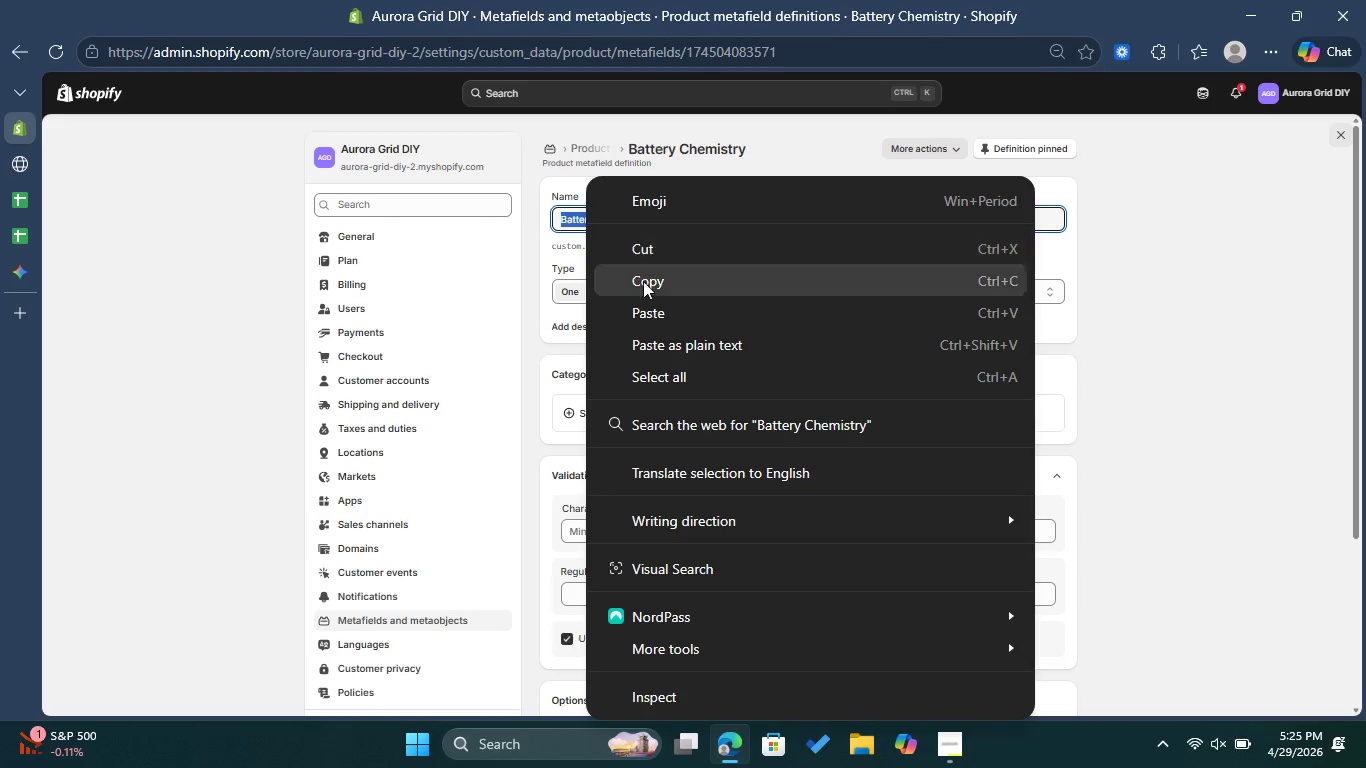 
left_click([643, 281])
 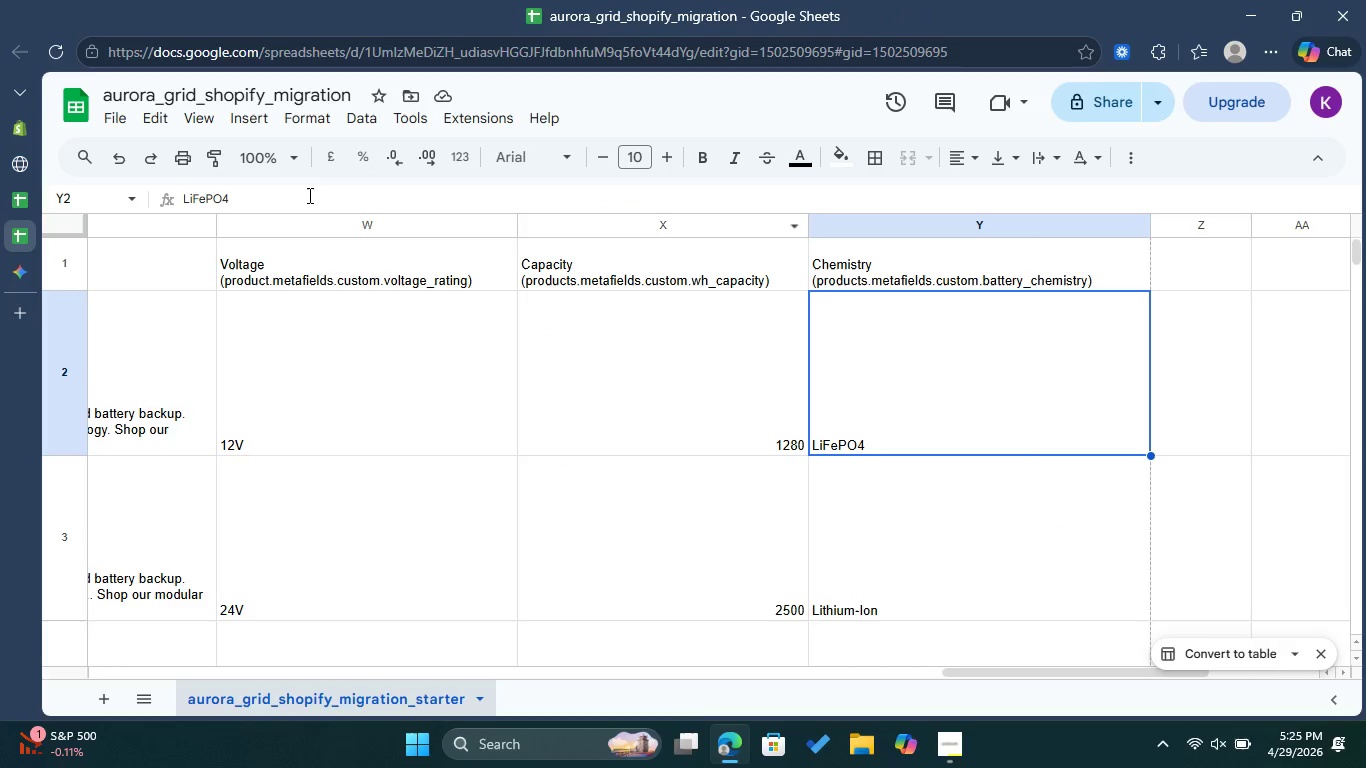 
left_click([22, 130])
 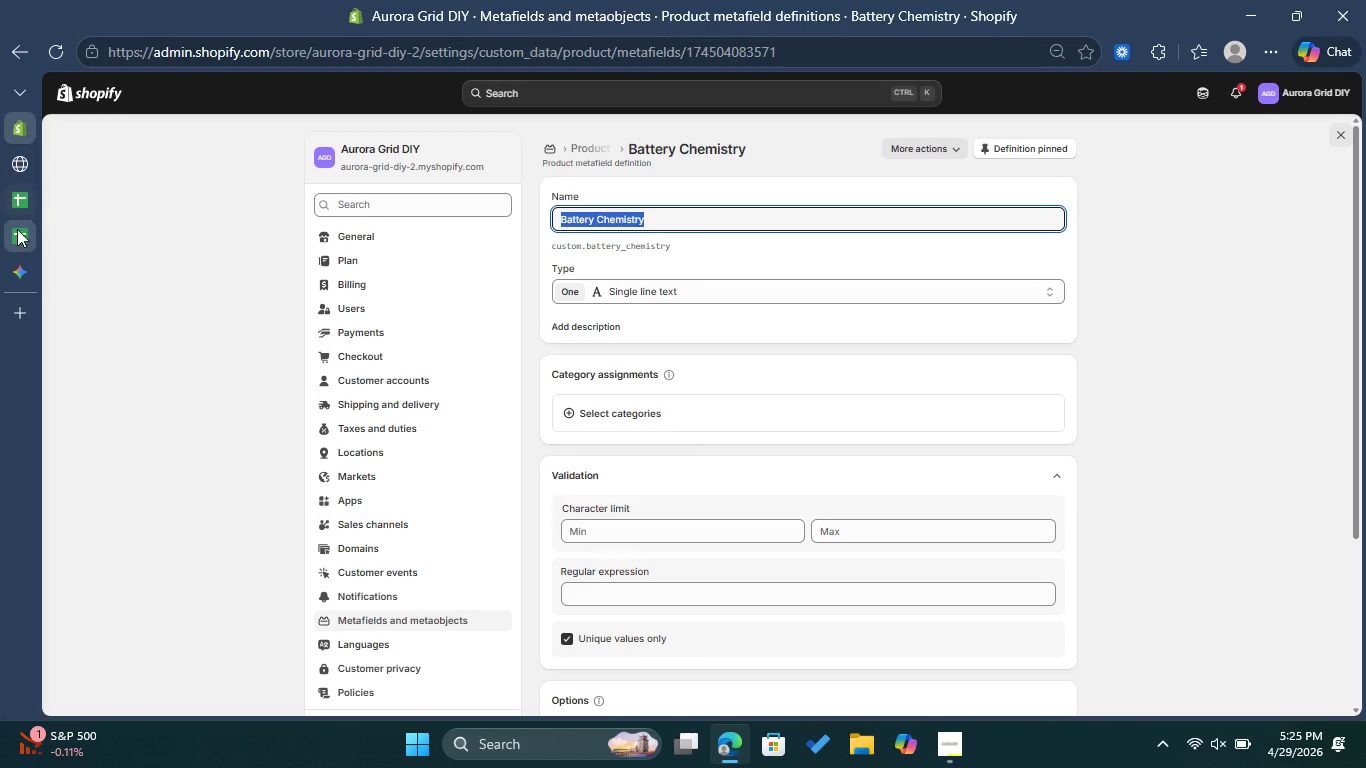 
left_click([15, 230])
 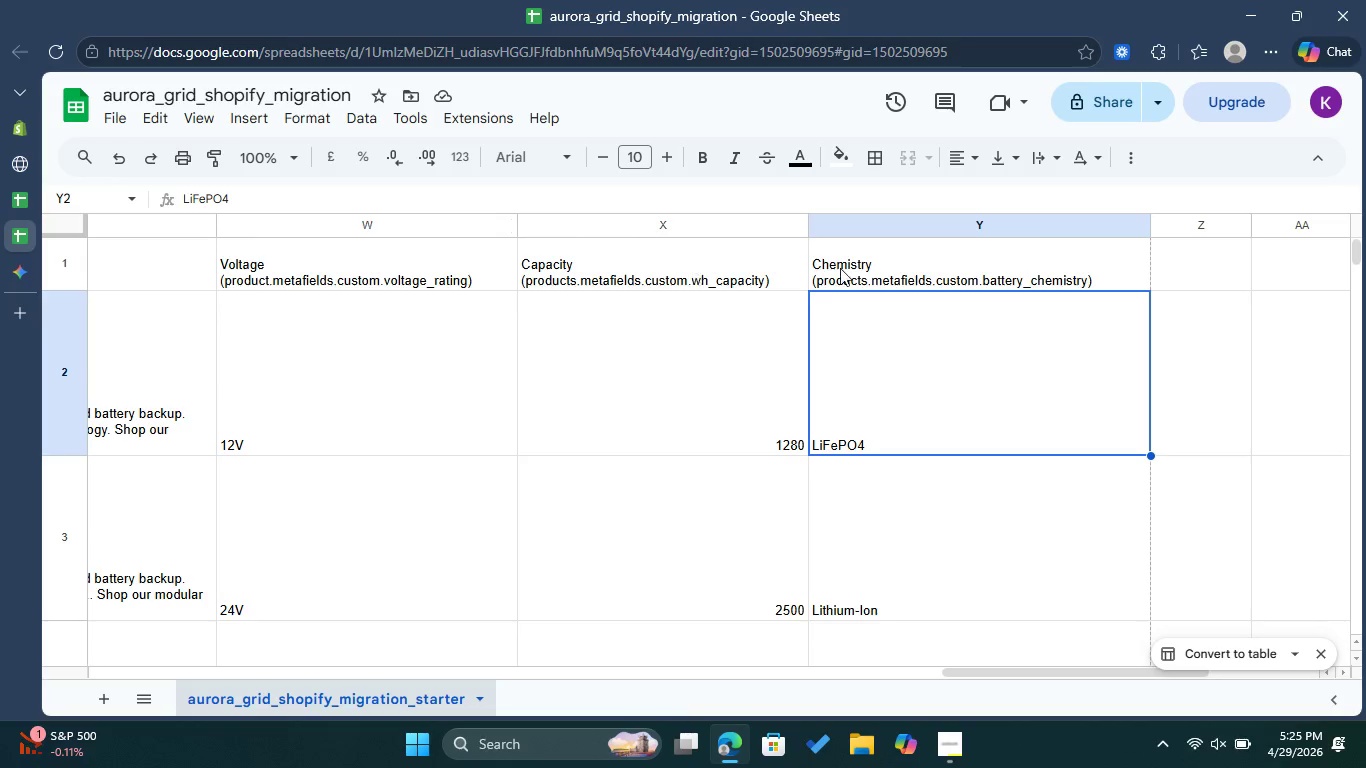 
double_click([921, 258])
 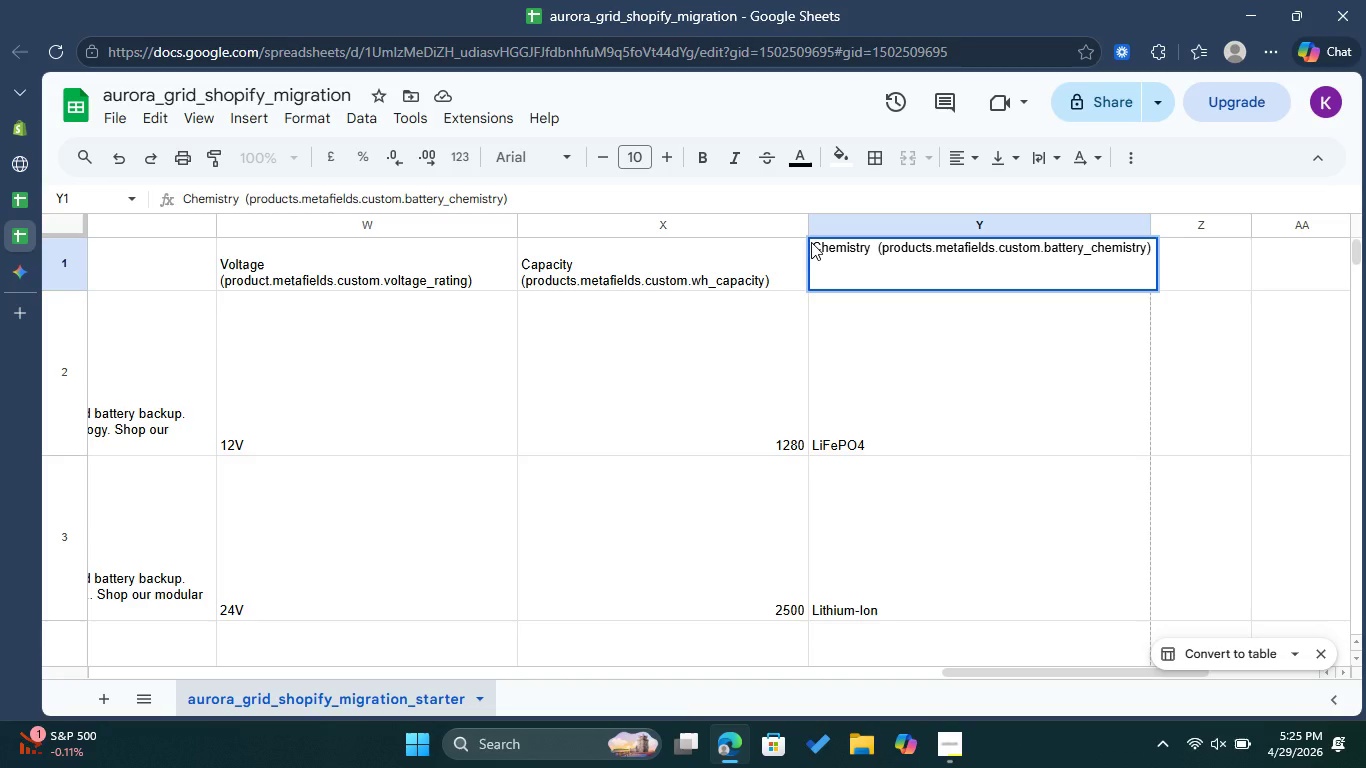 
left_click([812, 245])
 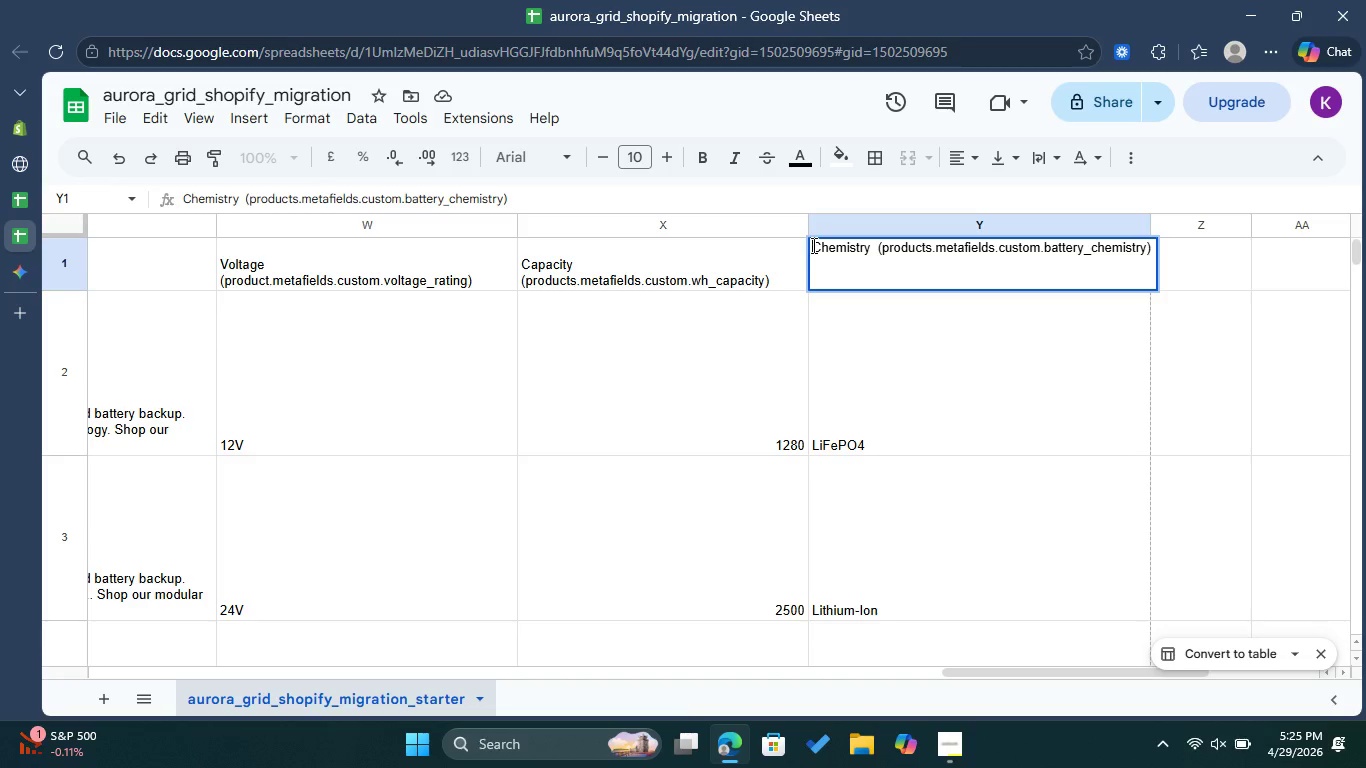 
key(Control+V)
 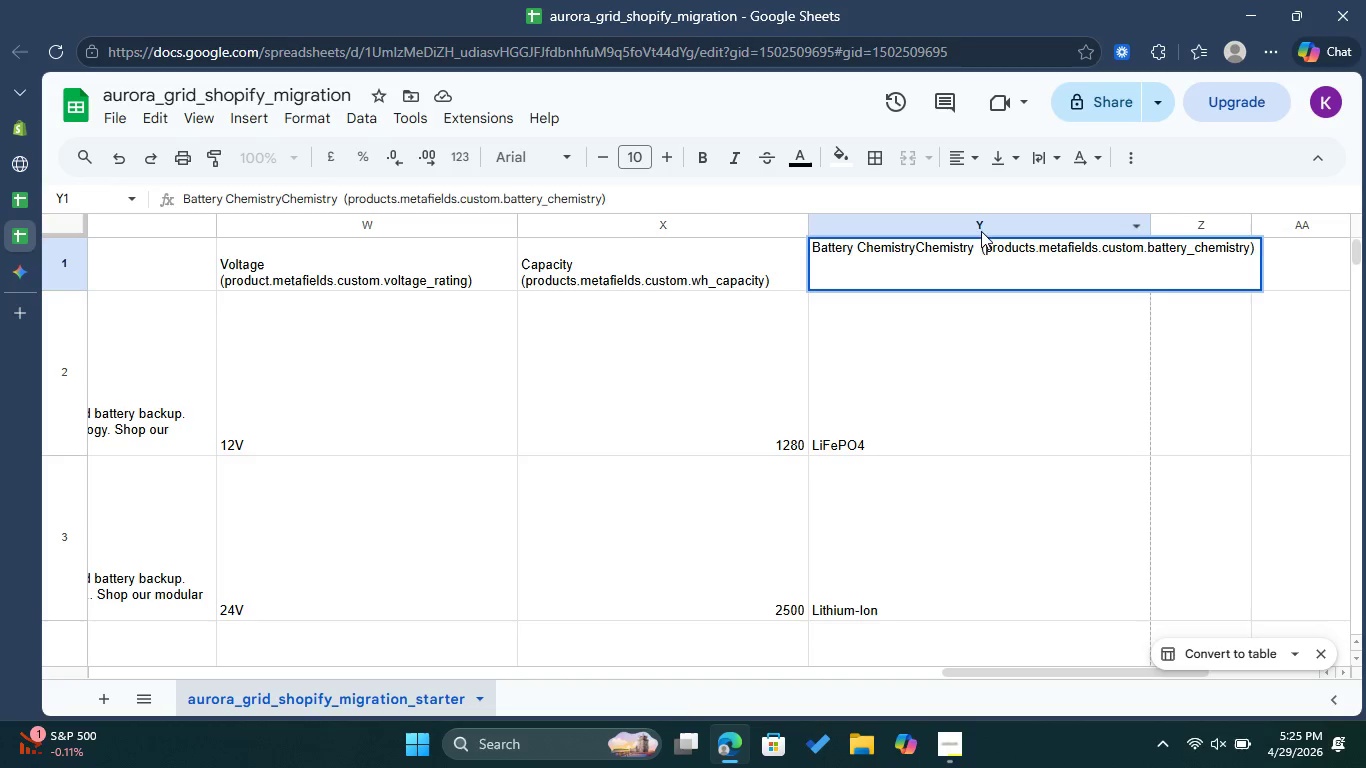 
left_click_drag(start_coordinate=[979, 245], to_coordinate=[919, 242])
 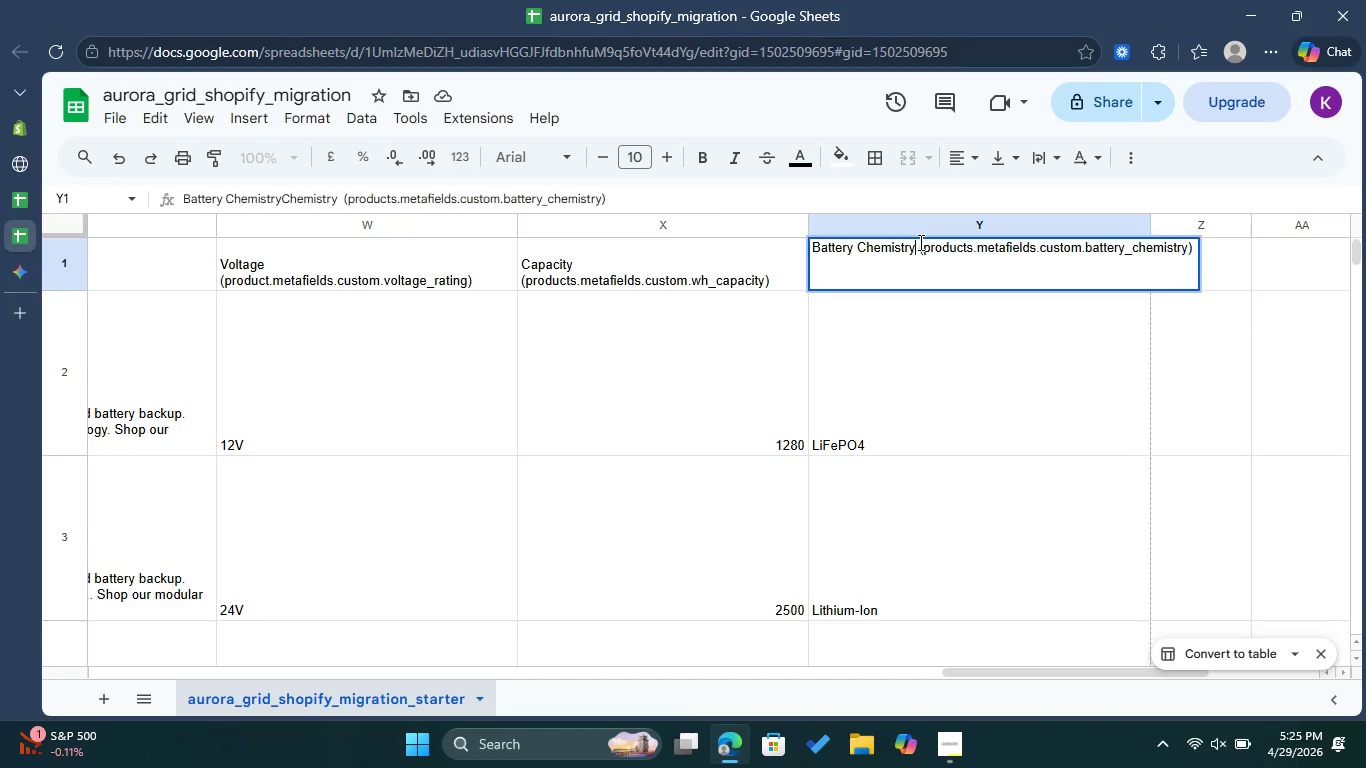 
key(Backspace)
 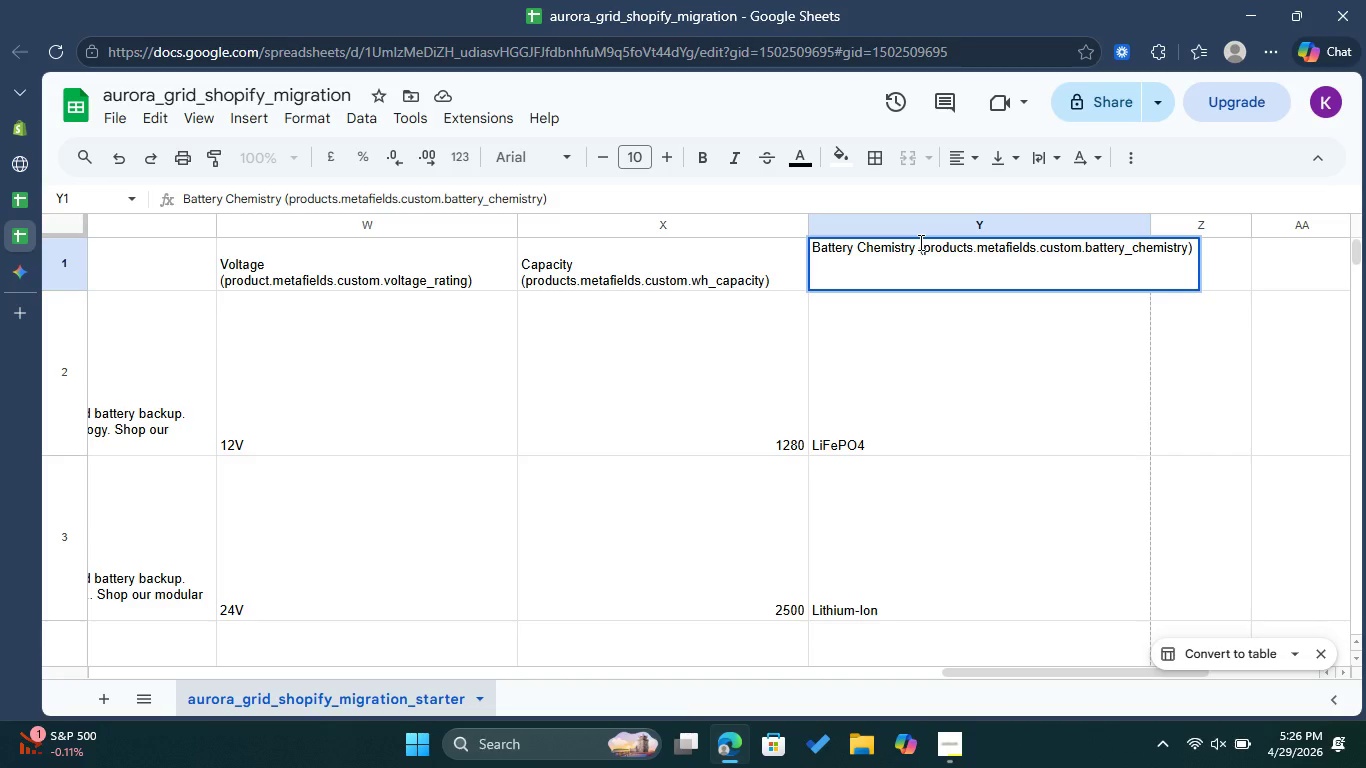 
wait(5.16)
 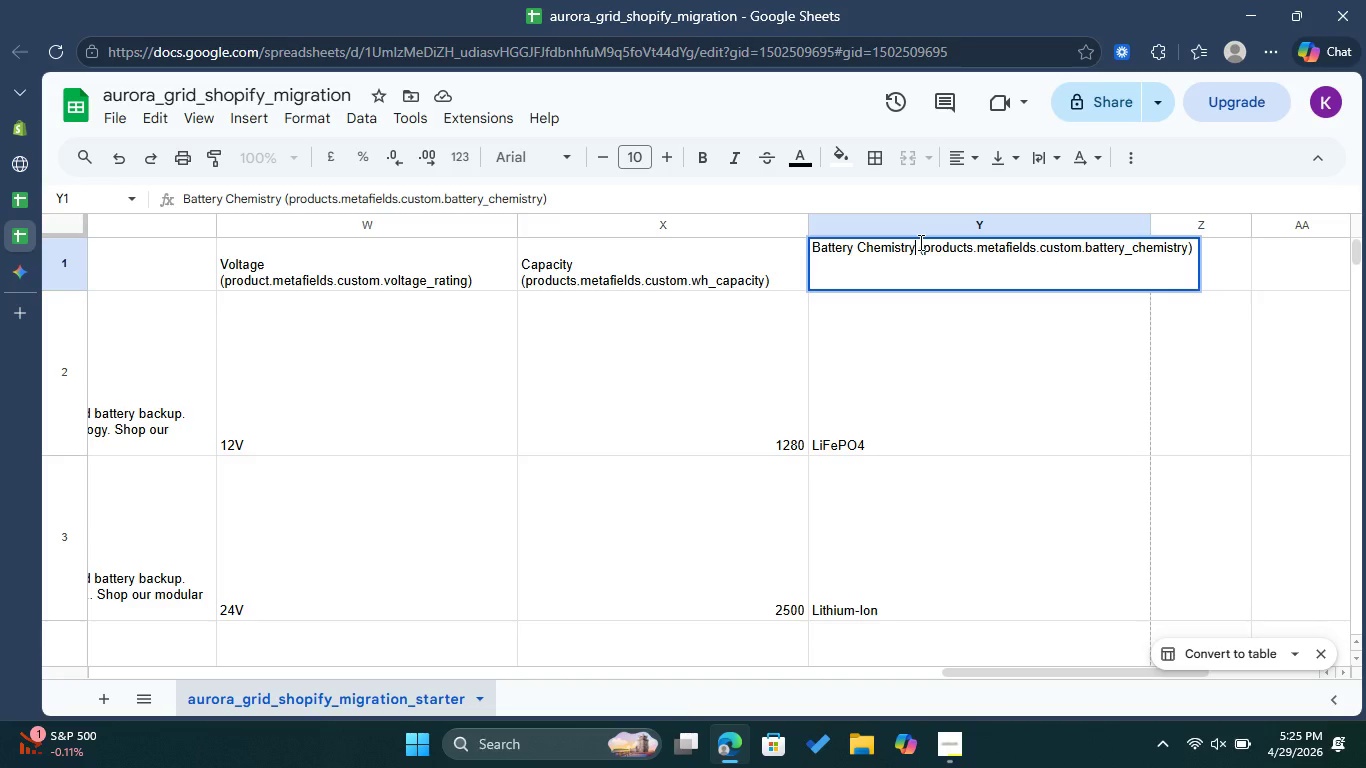 
left_click([999, 344])
 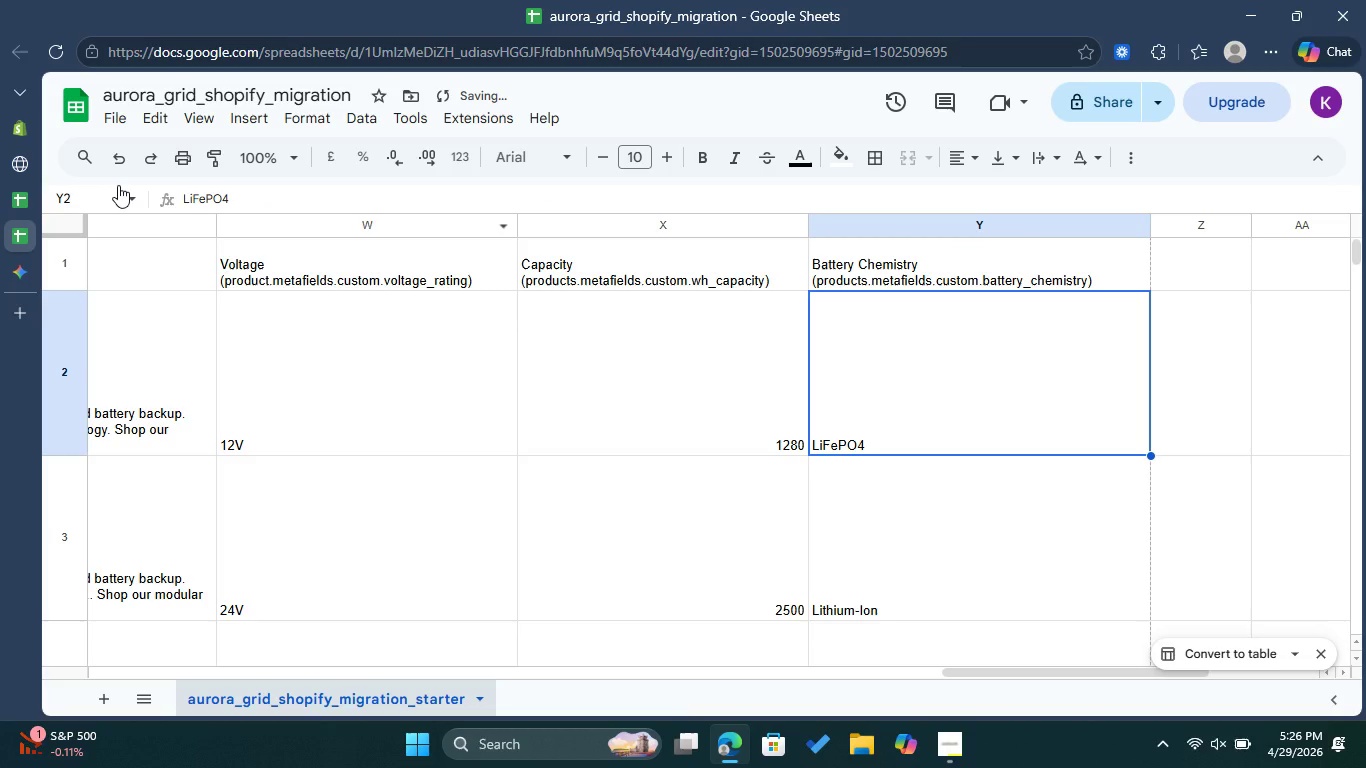 
left_click([15, 133])
 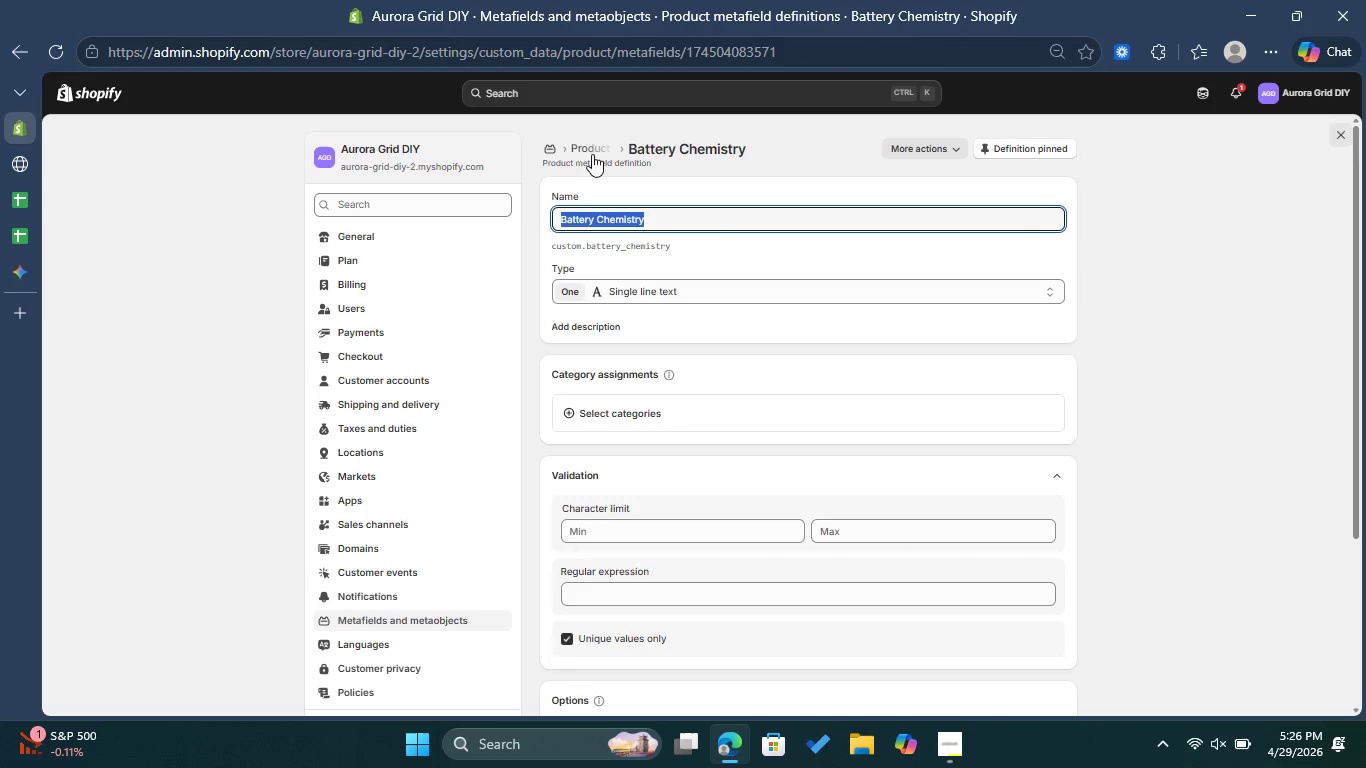 
left_click([593, 148])
 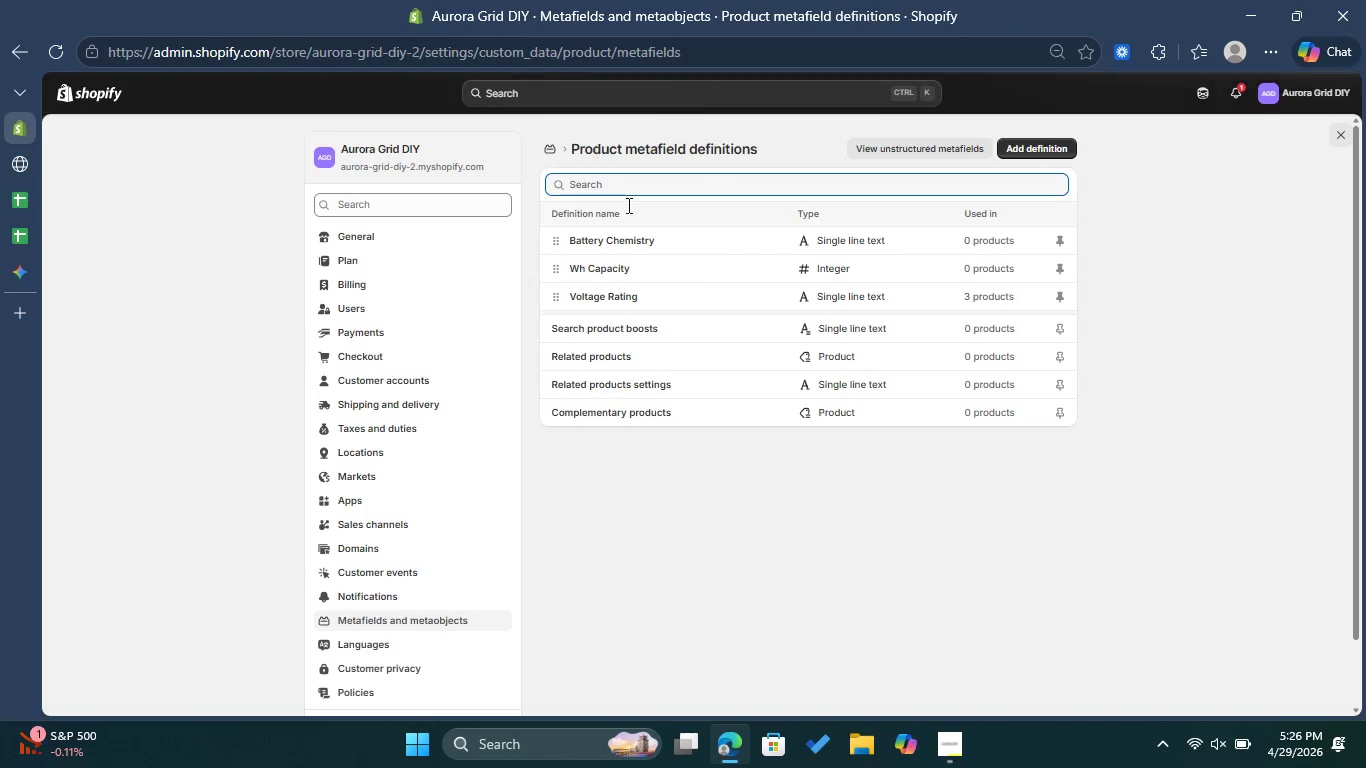 
left_click([603, 266])
 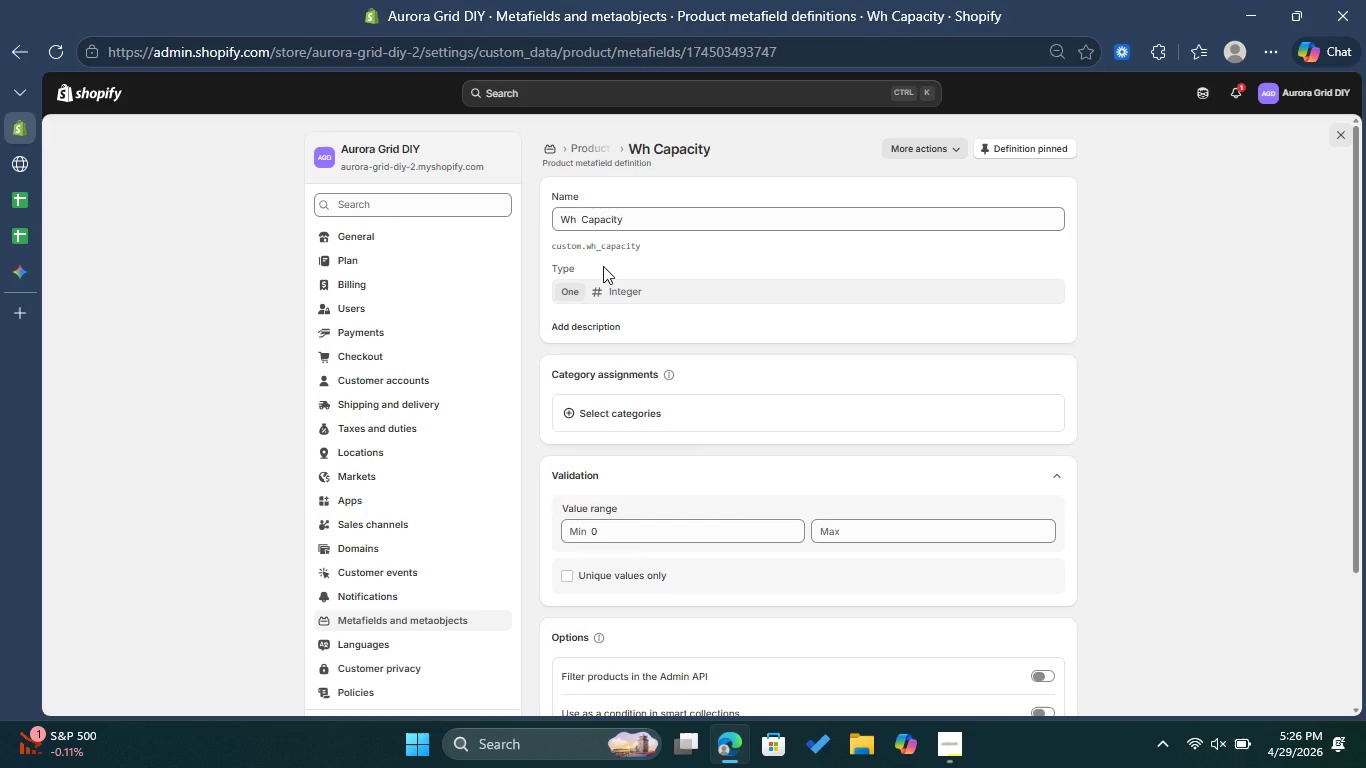 
left_click_drag(start_coordinate=[639, 223], to_coordinate=[527, 217])
 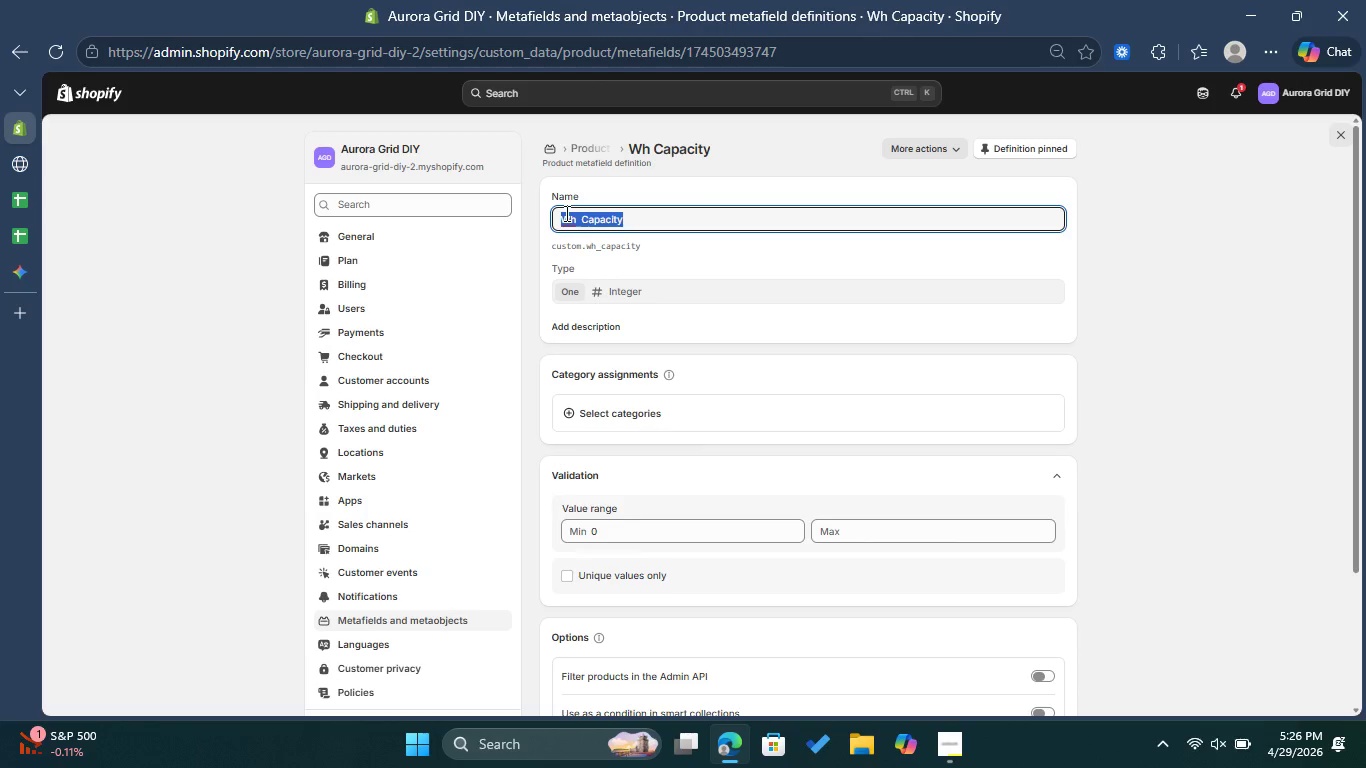 
right_click([592, 216])
 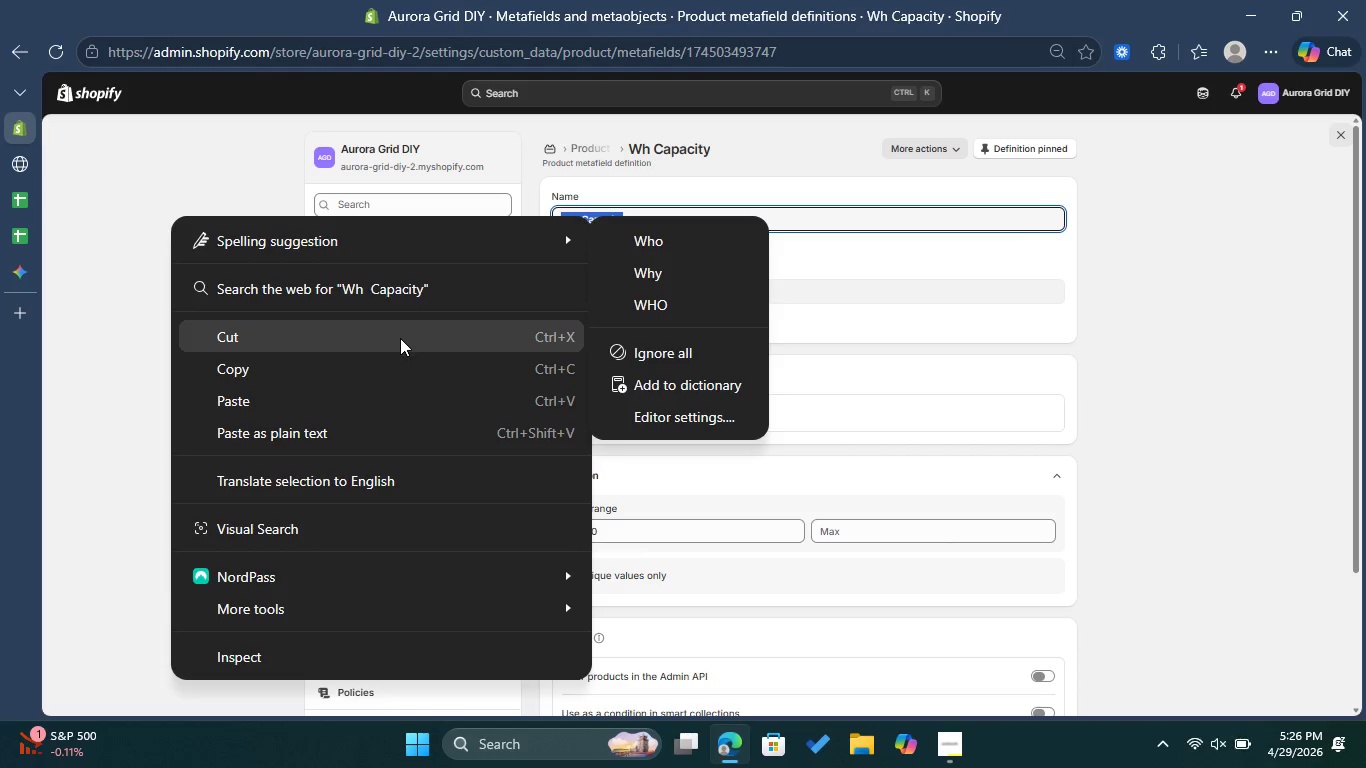 
left_click([397, 358])
 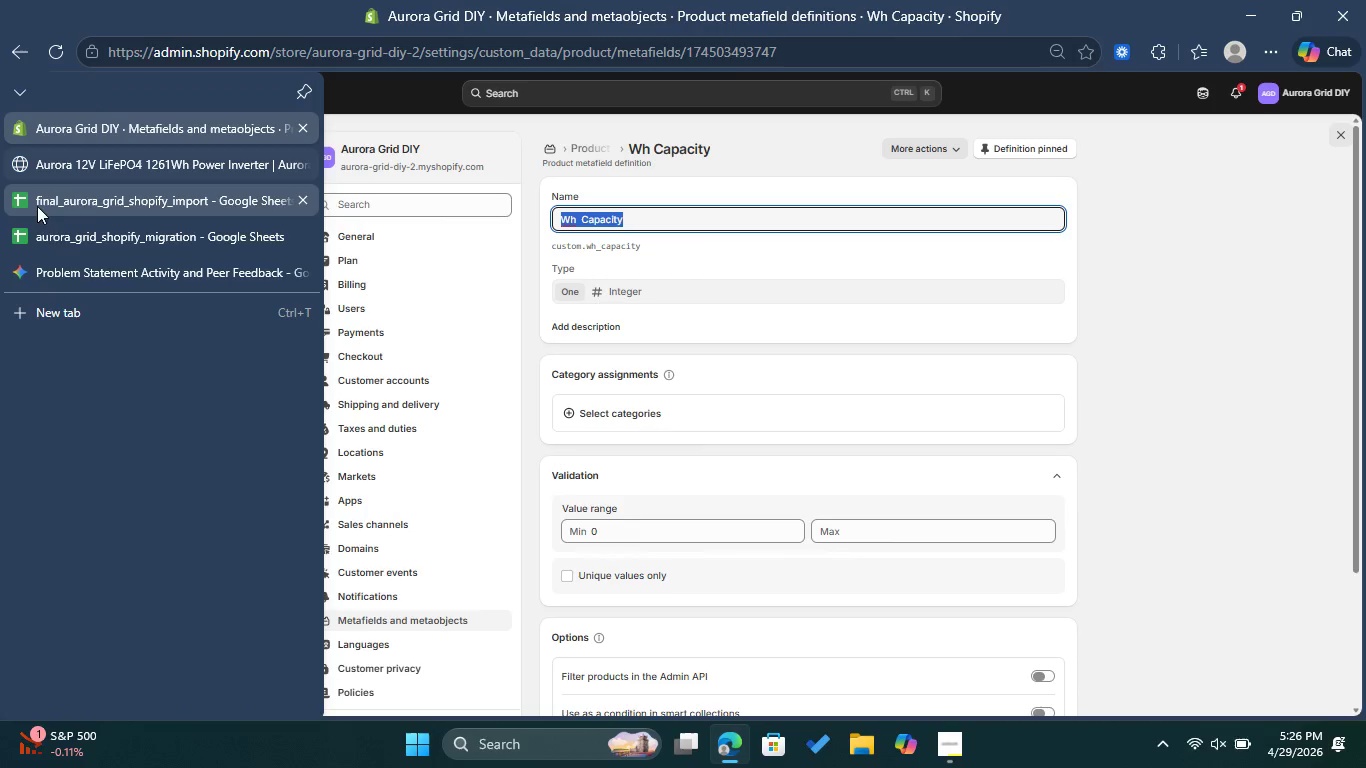 
left_click([48, 232])
 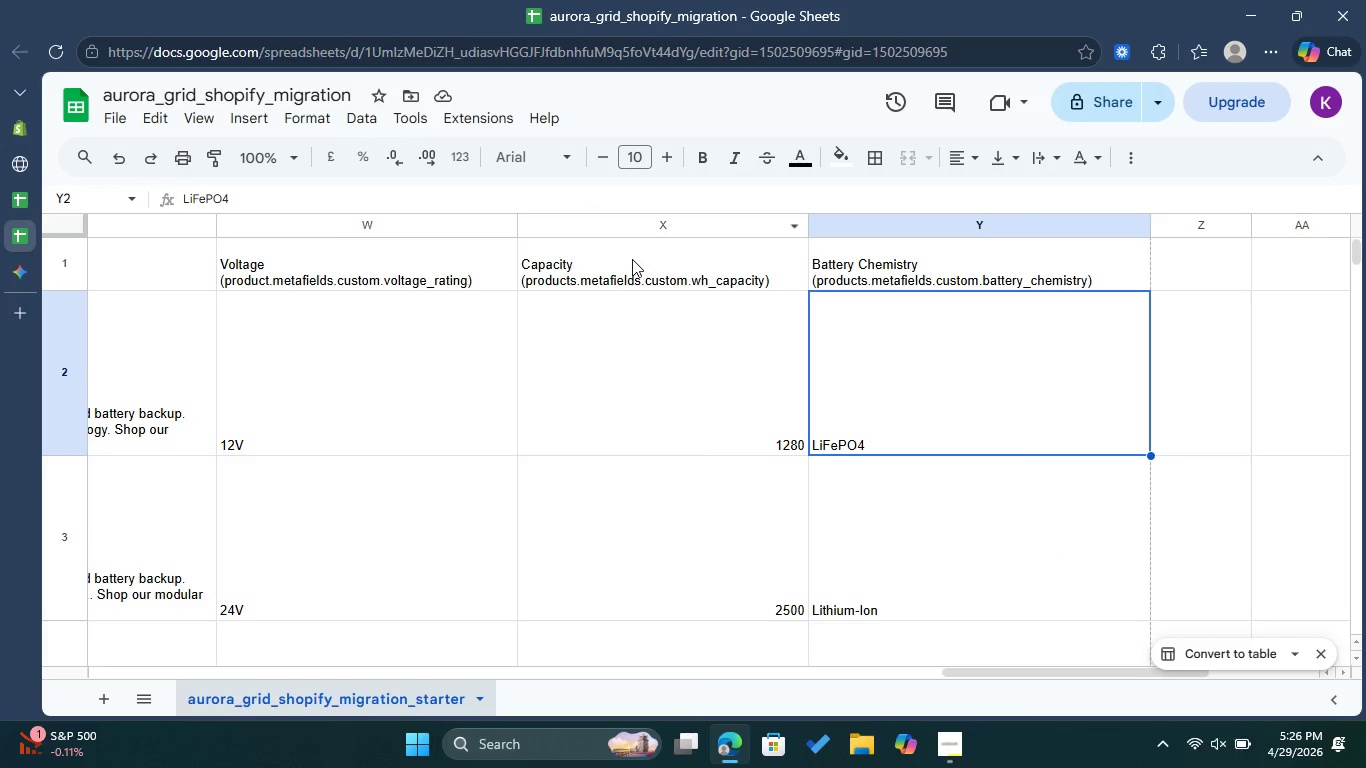 
double_click([632, 260])
 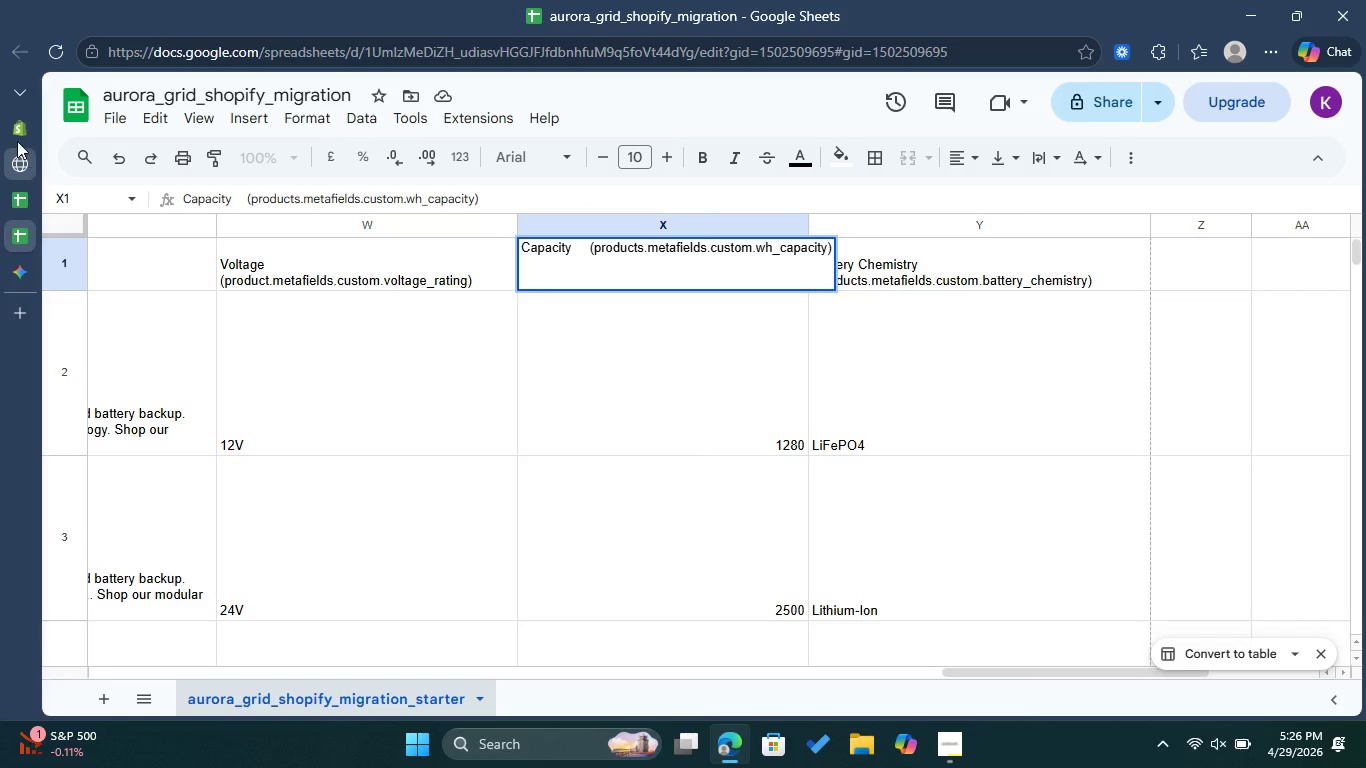 
left_click([16, 134])
 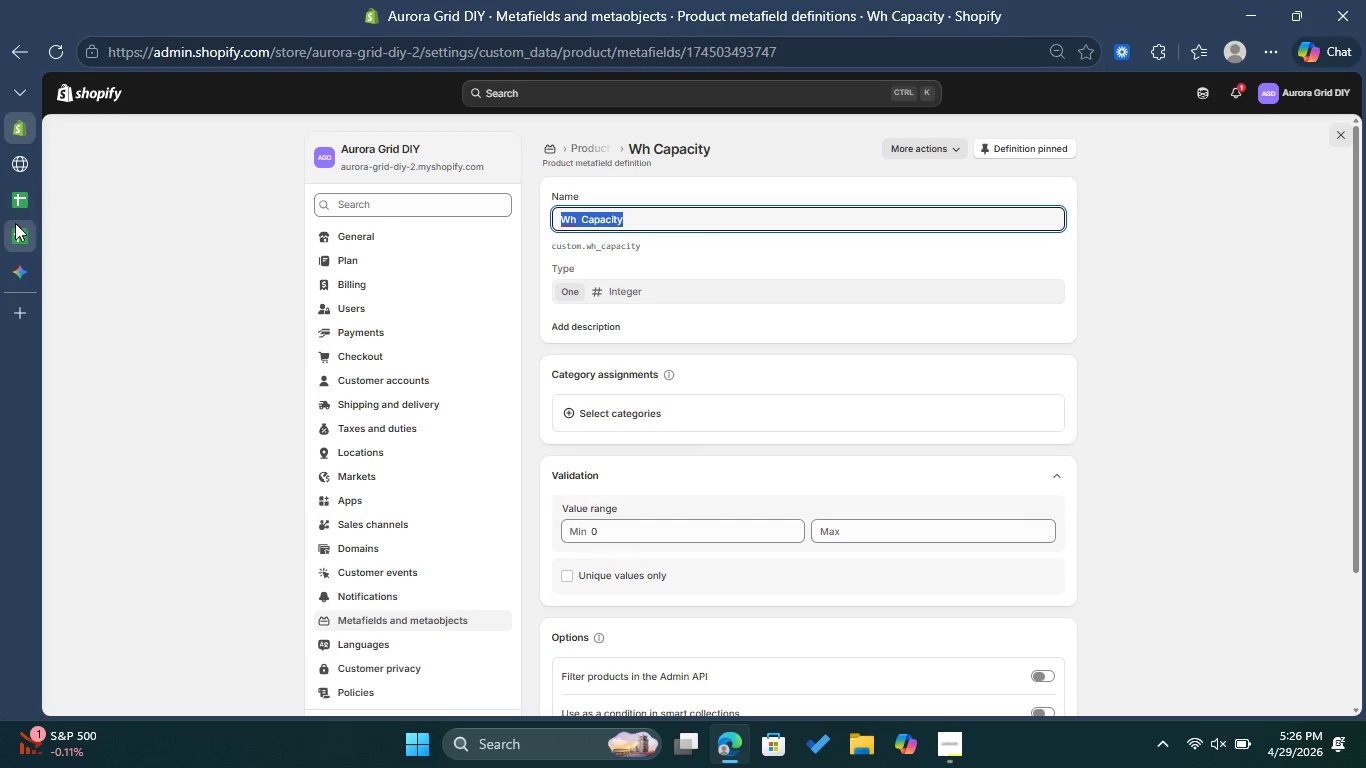 
left_click([17, 230])
 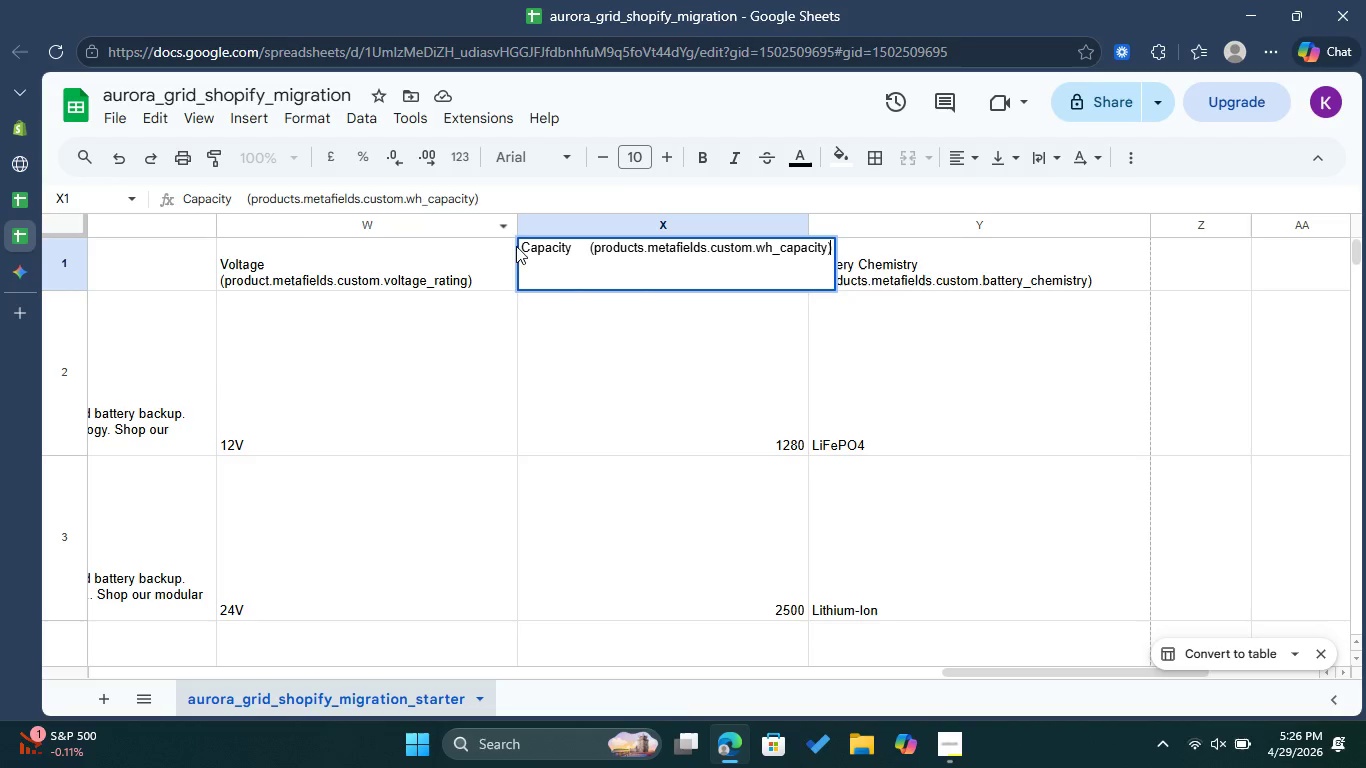 
left_click([524, 243])
 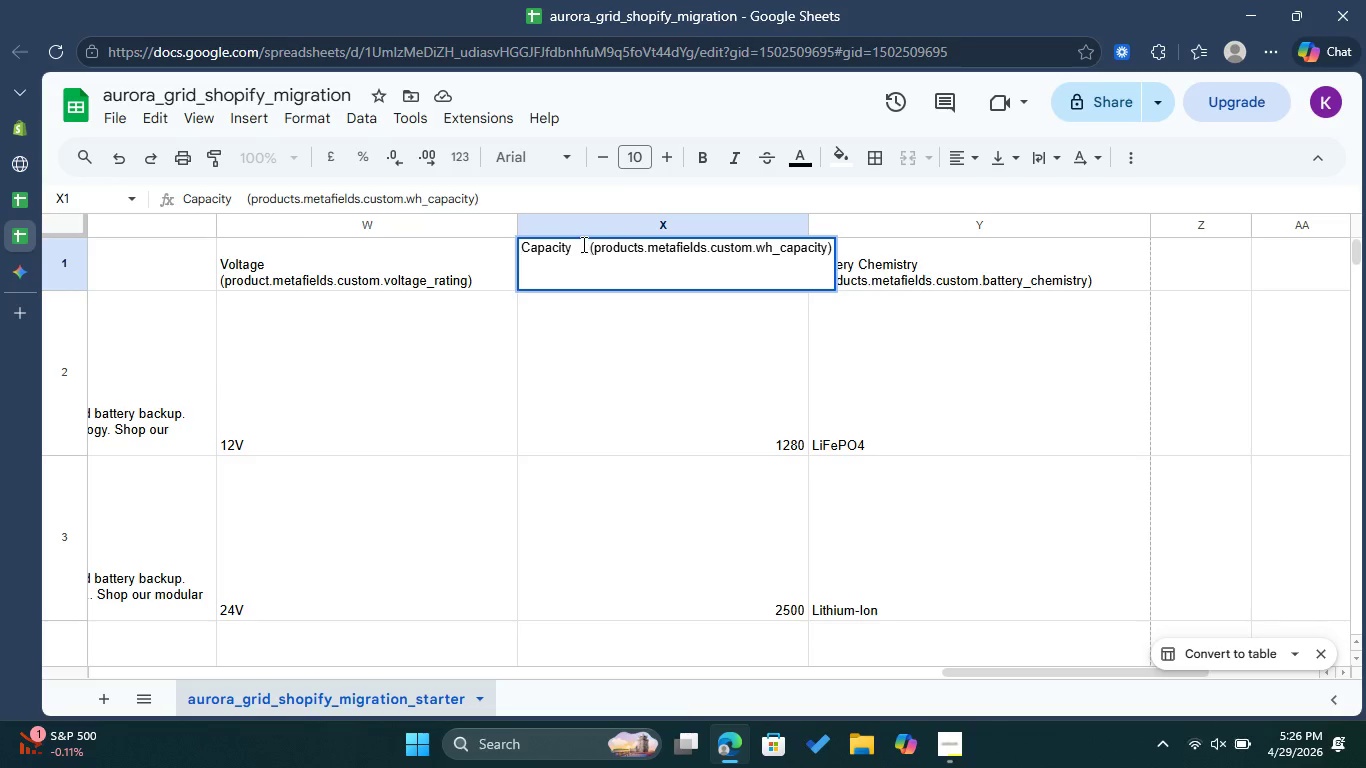 
left_click_drag(start_coordinate=[582, 244], to_coordinate=[527, 245])
 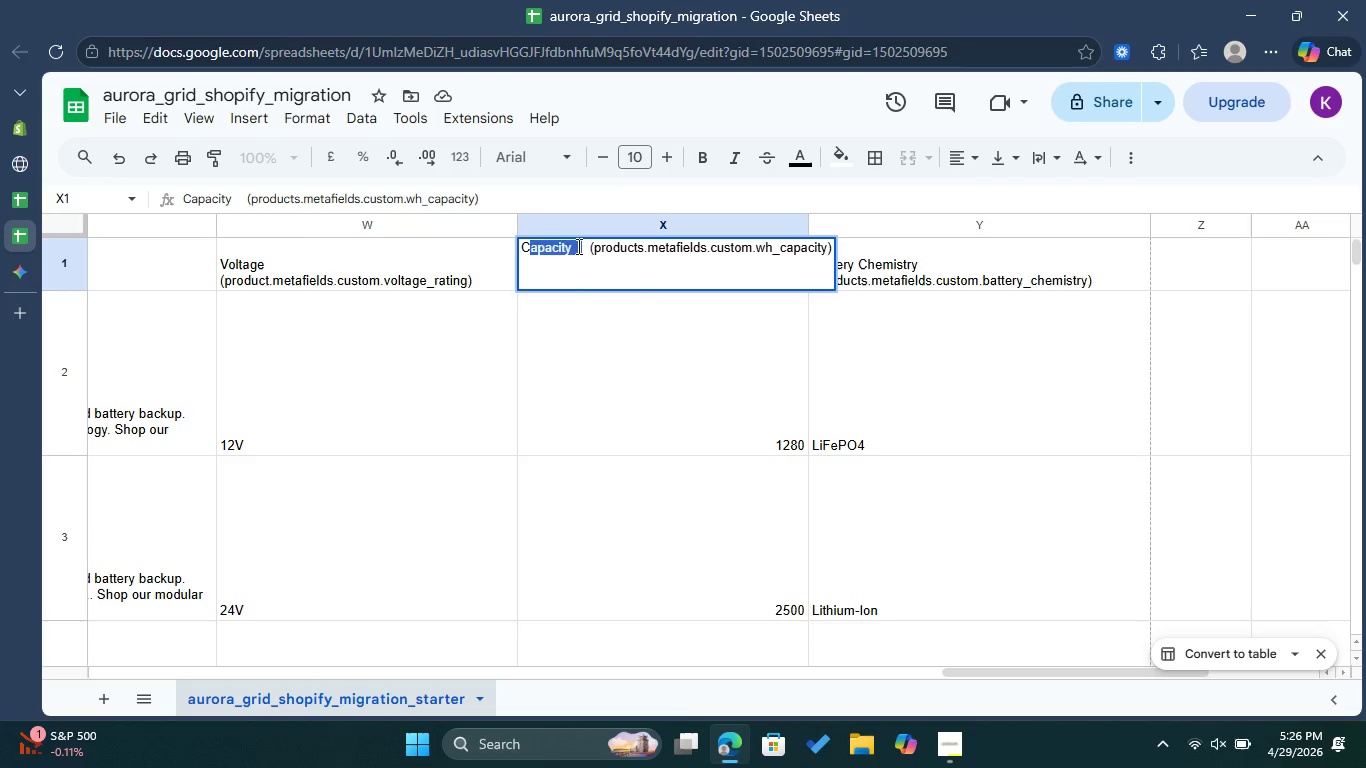 
left_click([577, 246])
 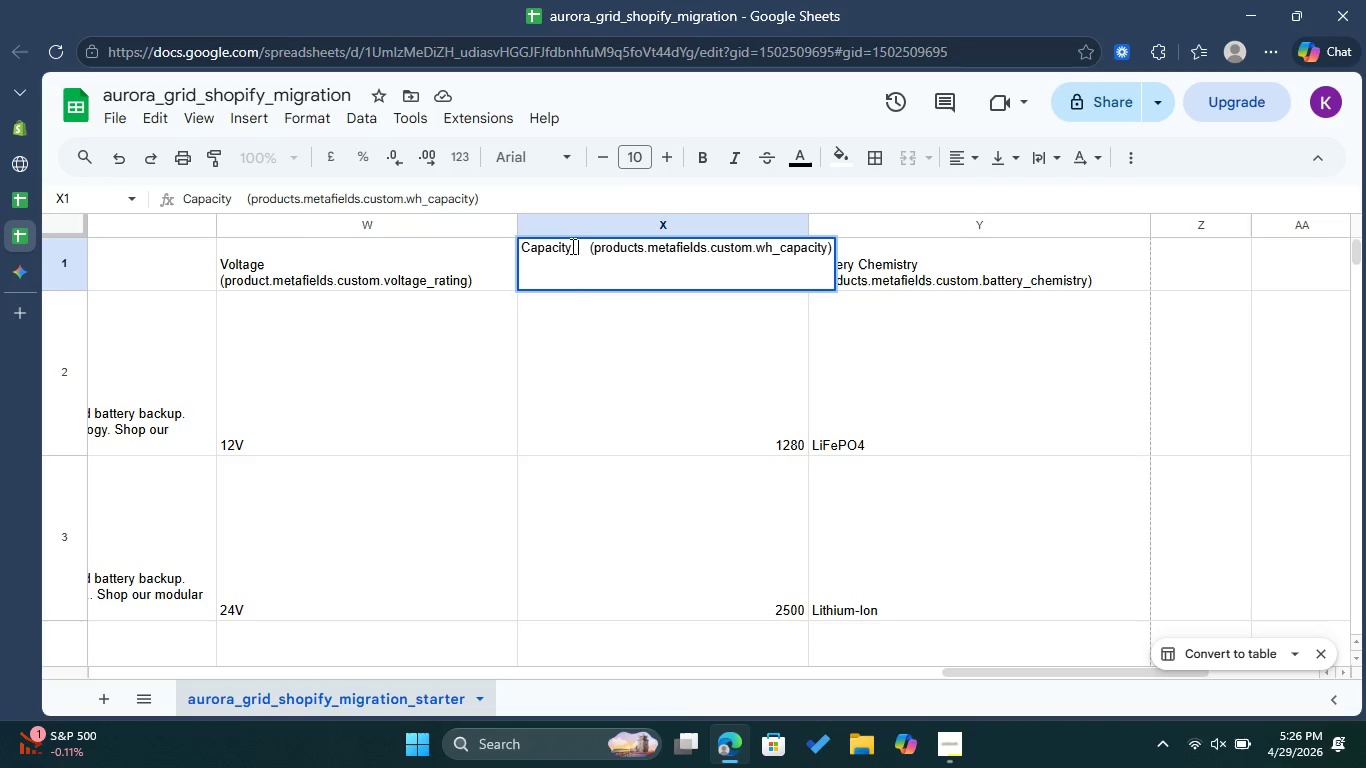 
left_click_drag(start_coordinate=[571, 245], to_coordinate=[508, 243])
 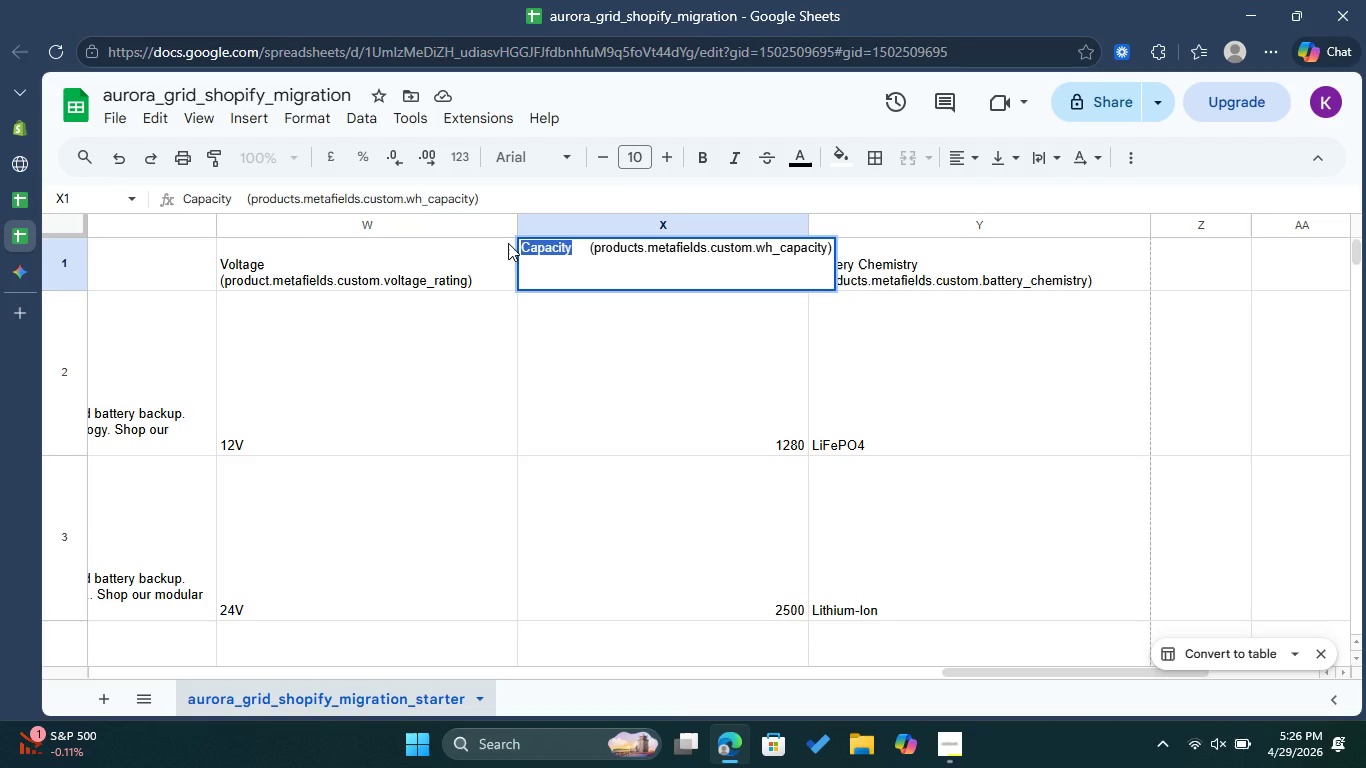 
key(Control+V)
 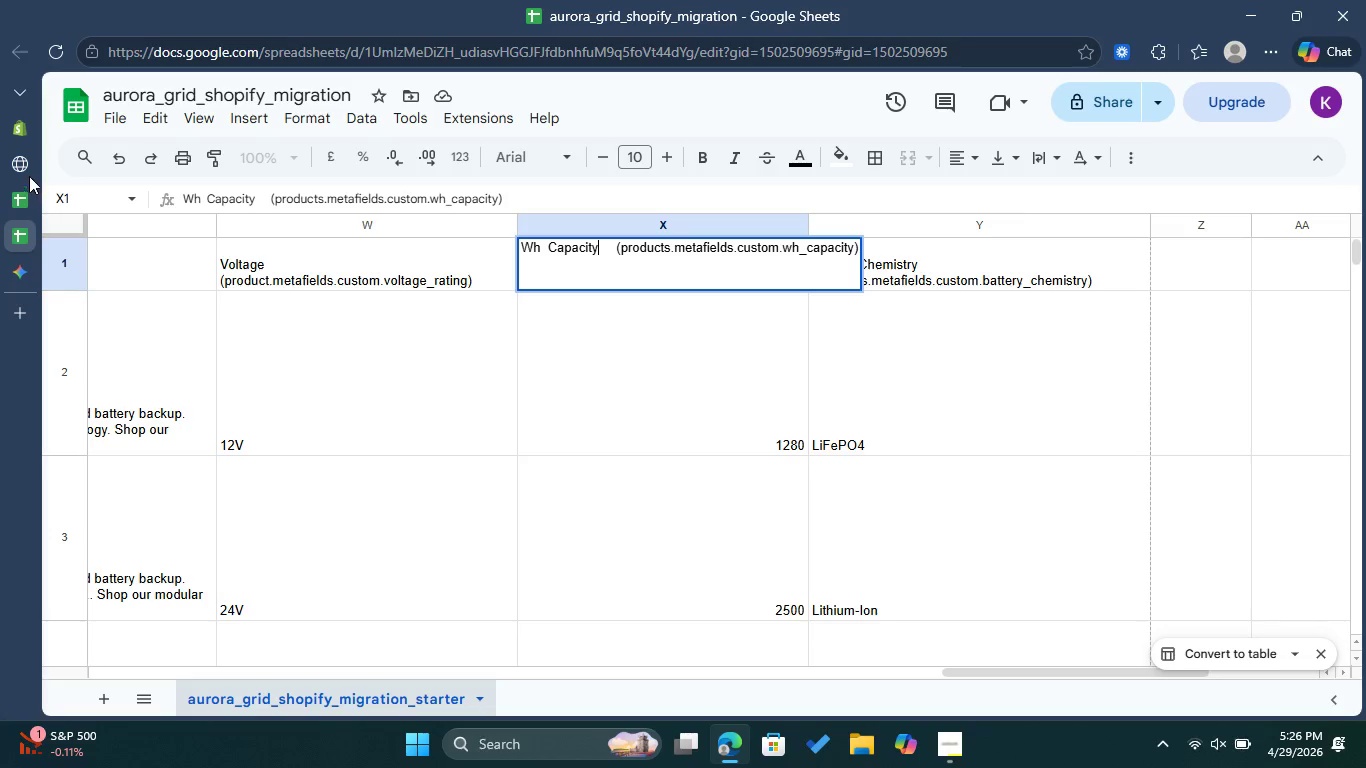 
left_click([20, 122])
 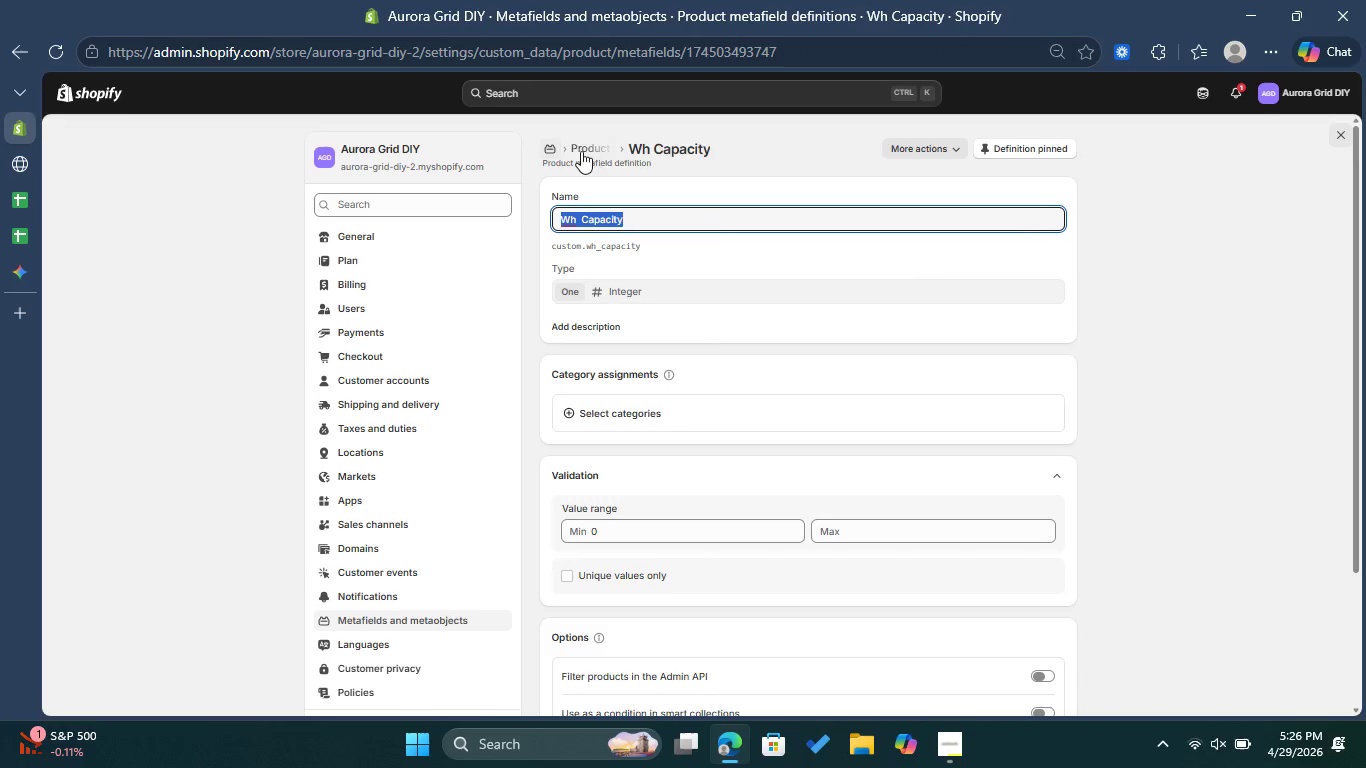 
left_click([598, 147])
 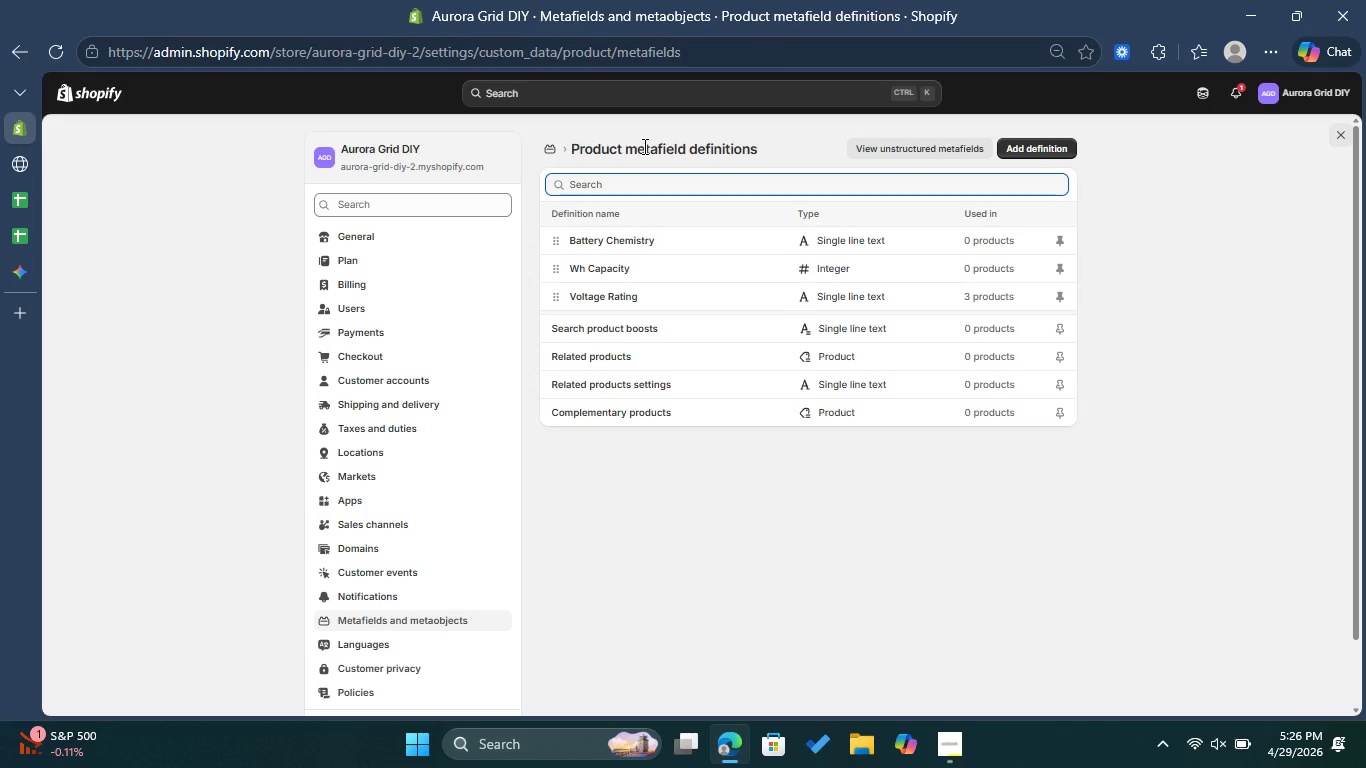 
wait(7.61)
 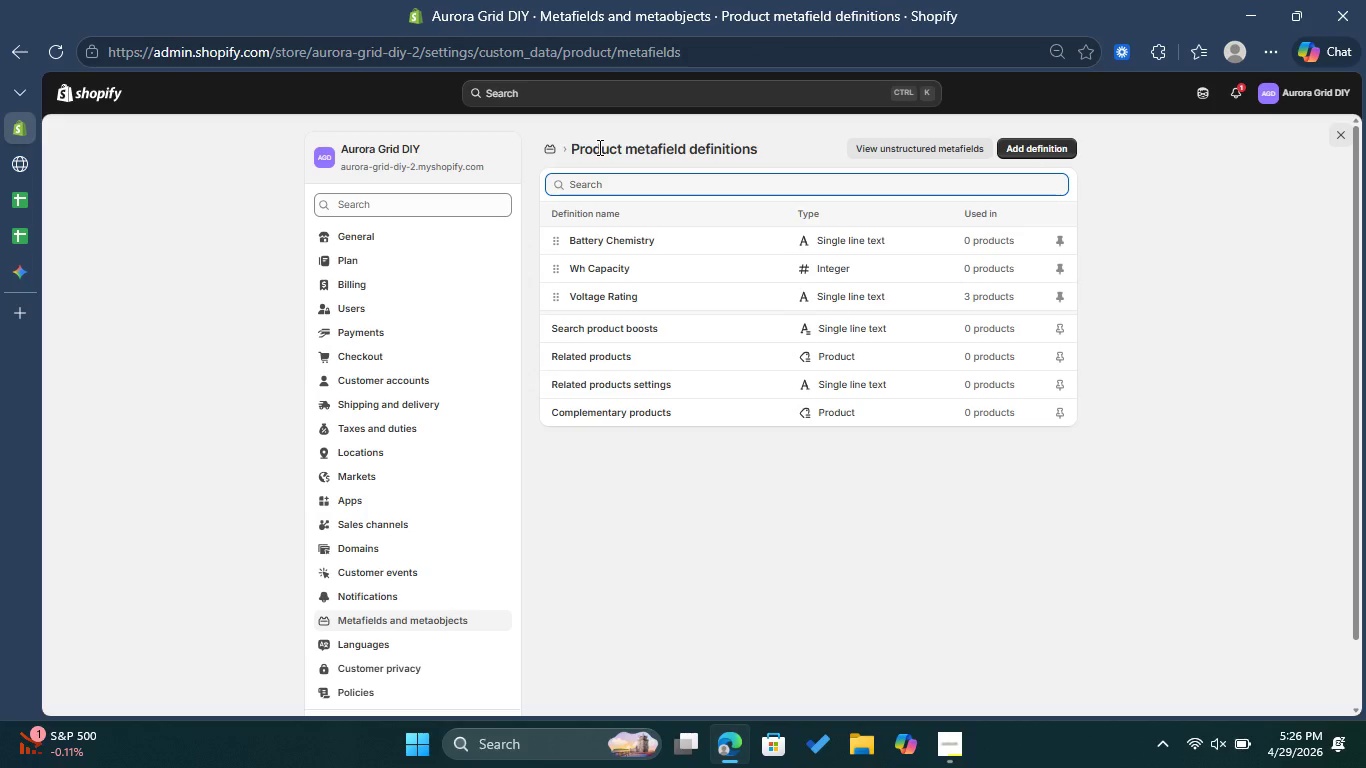 
left_click([613, 294])
 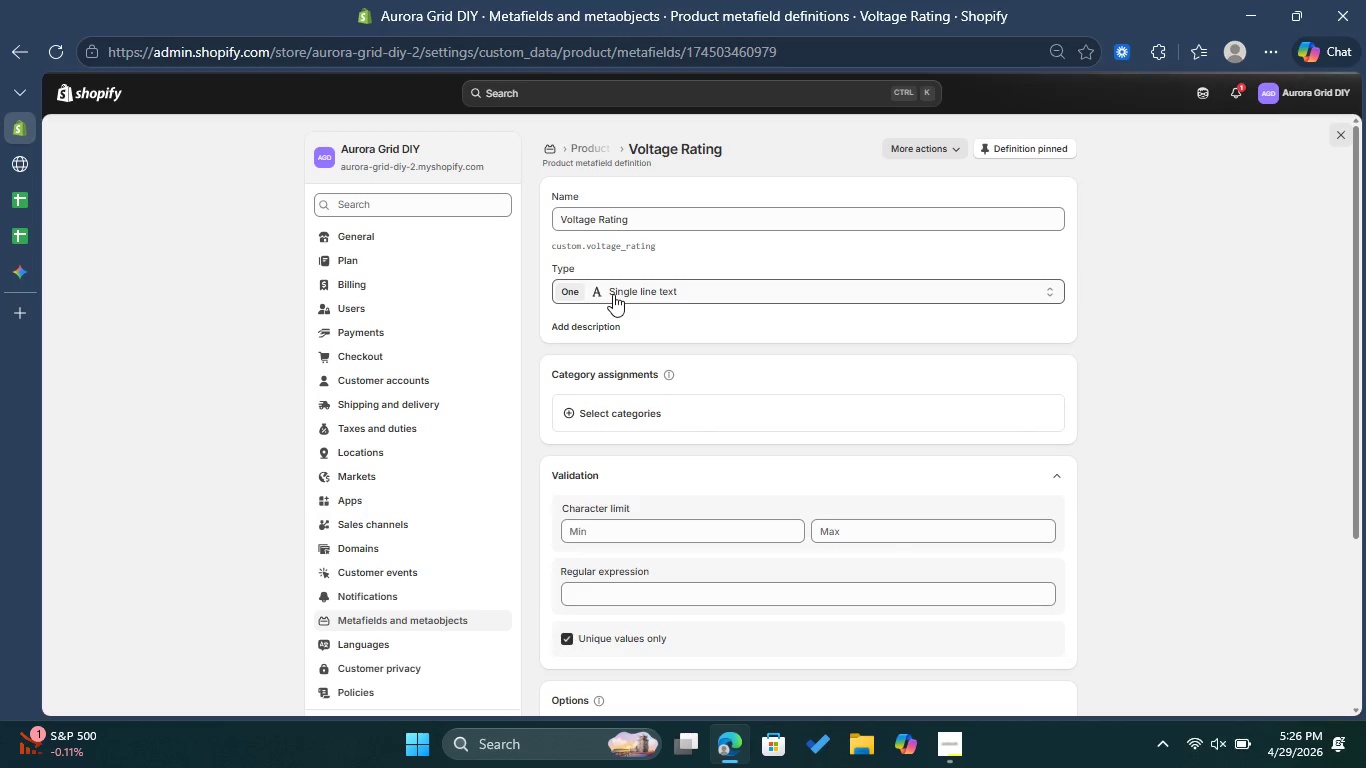 
left_click_drag(start_coordinate=[639, 217], to_coordinate=[554, 217])
 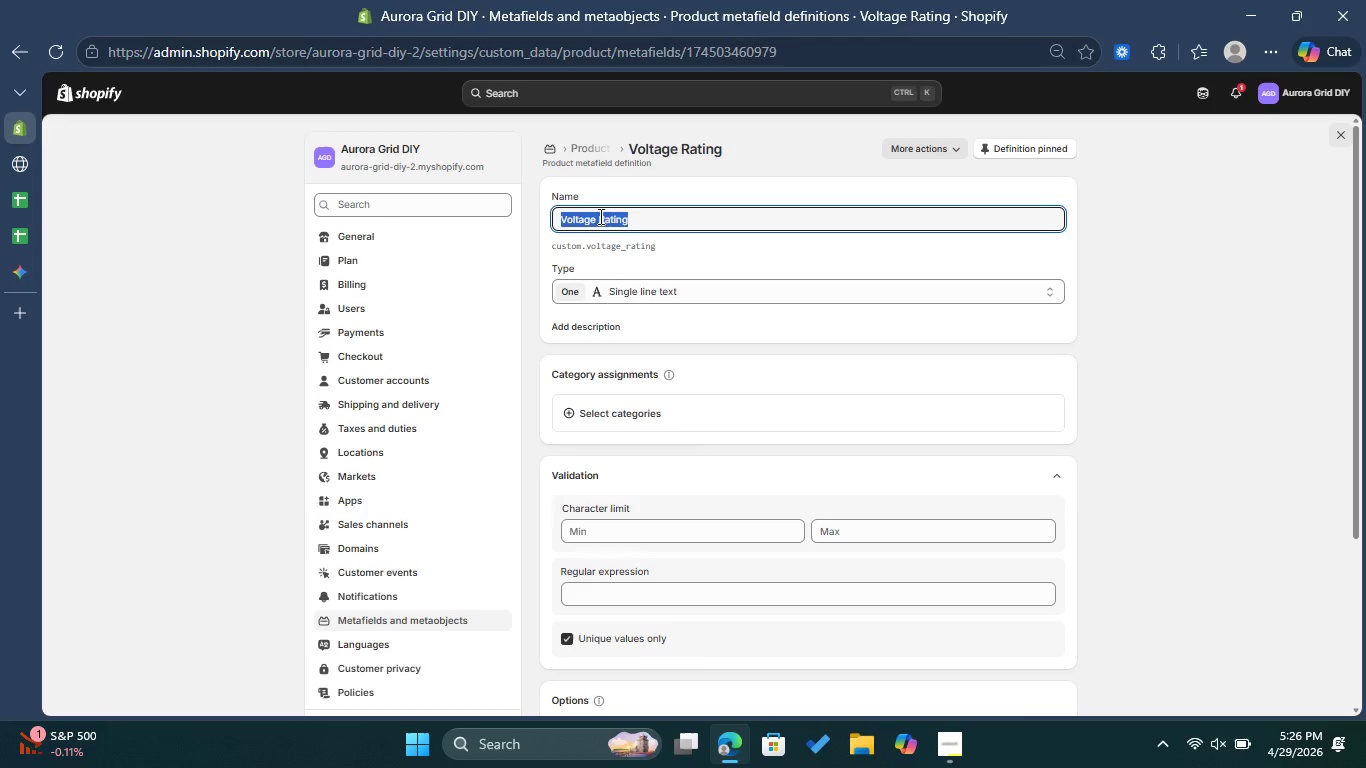 
right_click([599, 216])
 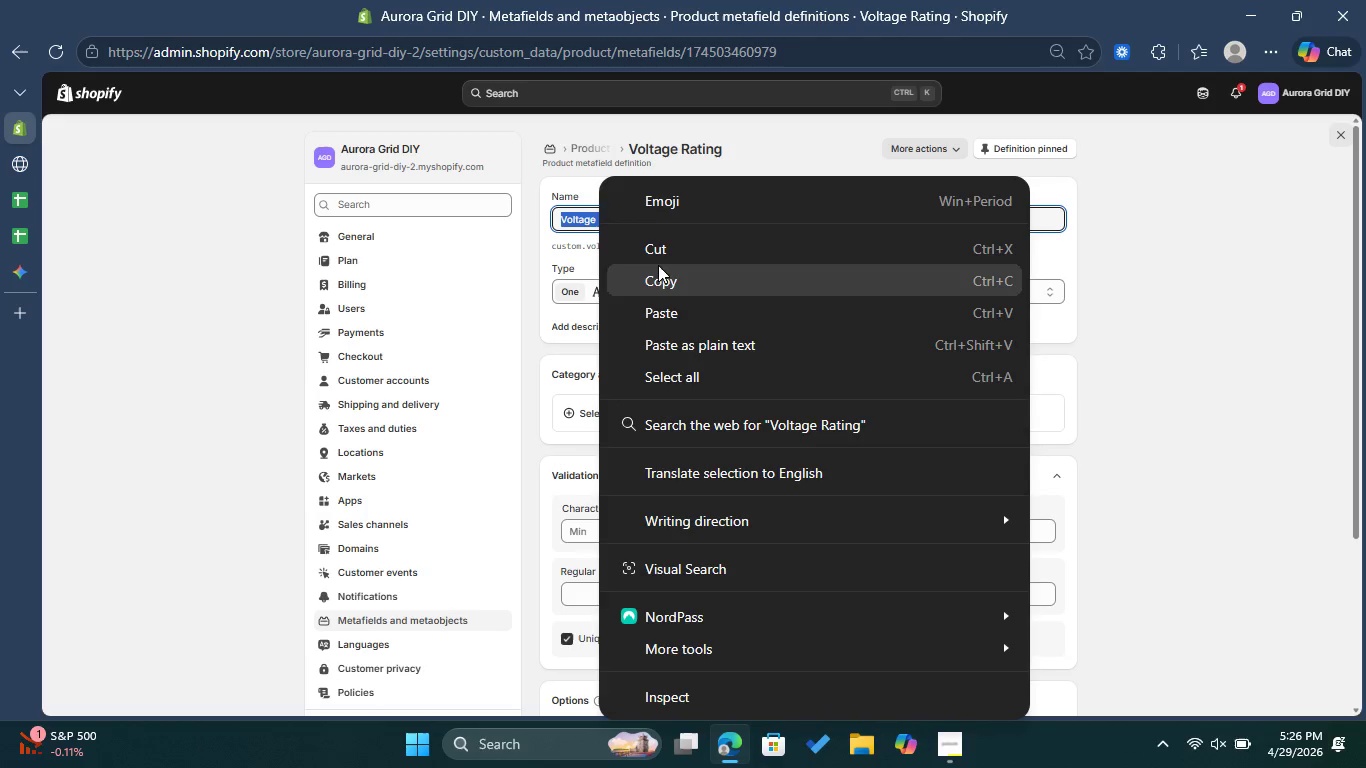 
left_click([663, 271])
 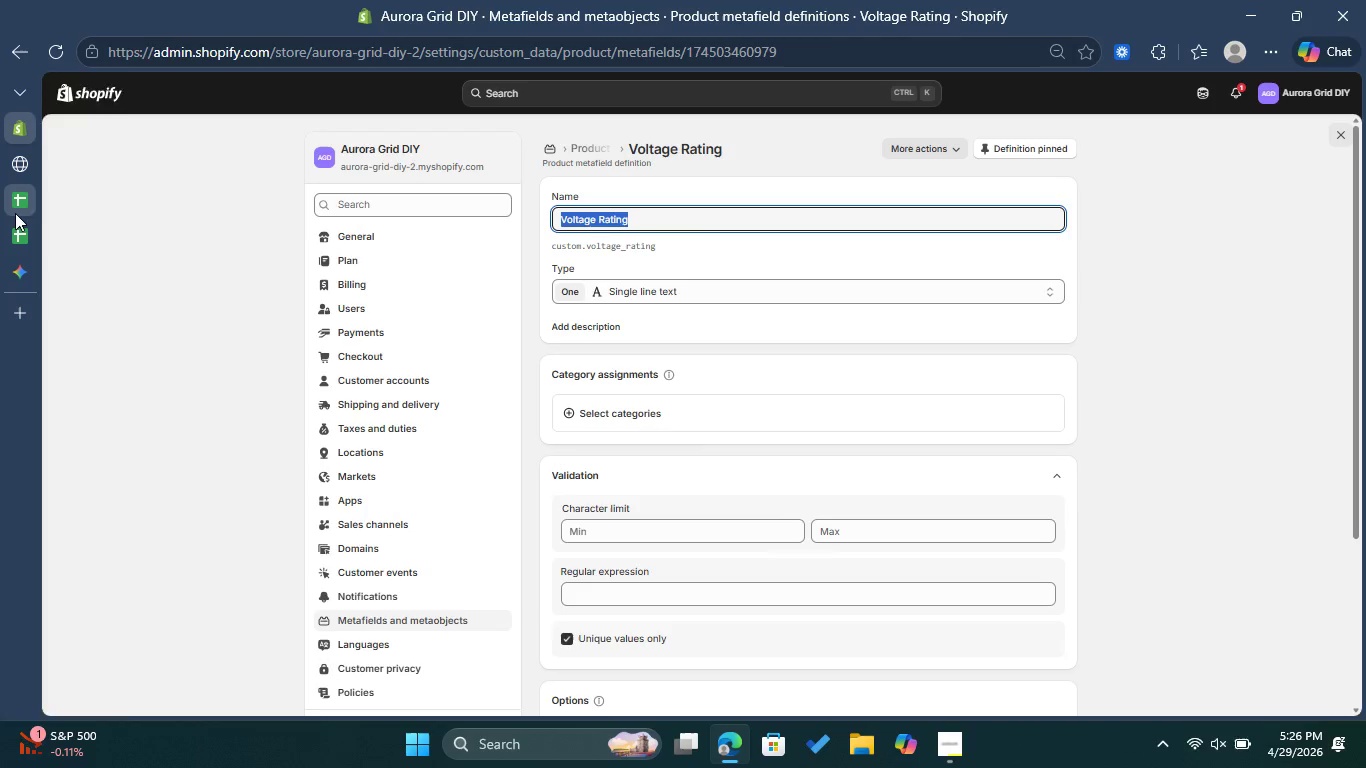 
left_click([13, 217])
 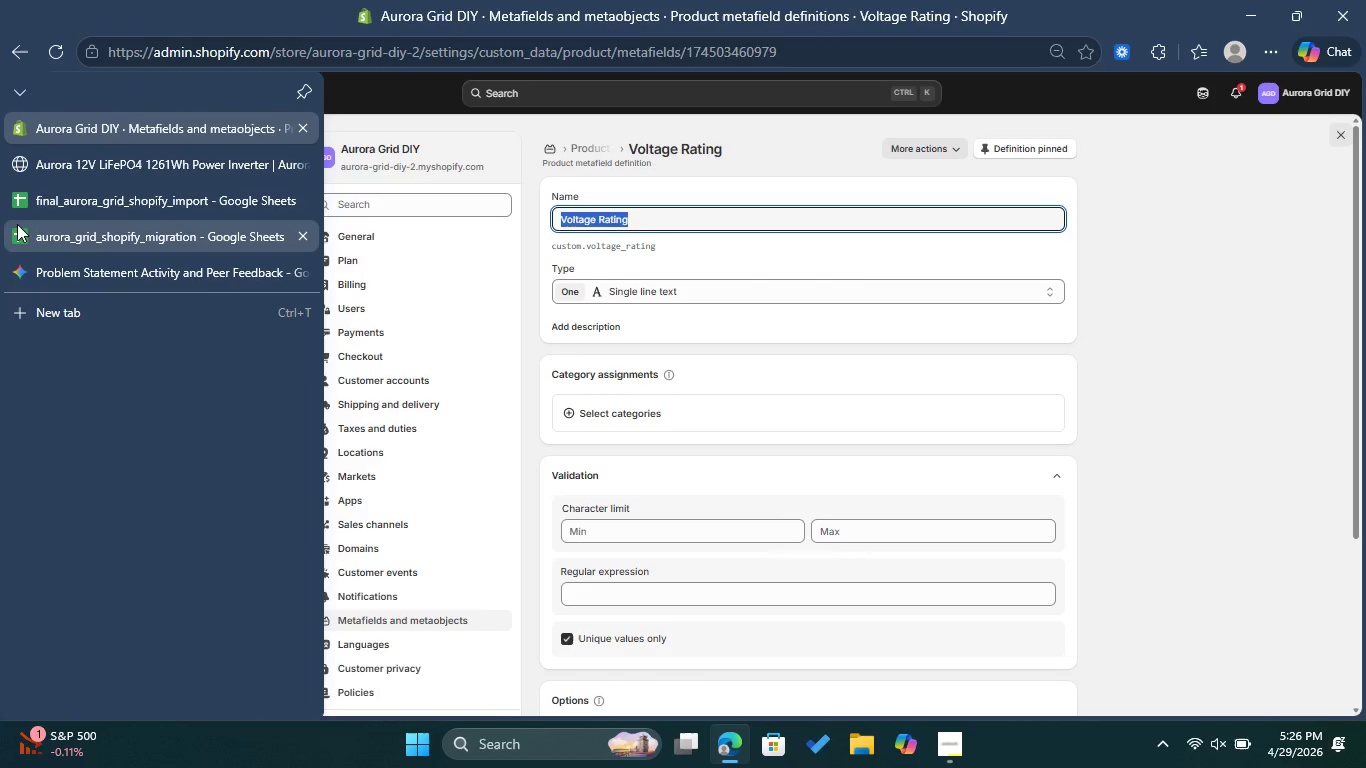 
left_click([17, 224])
 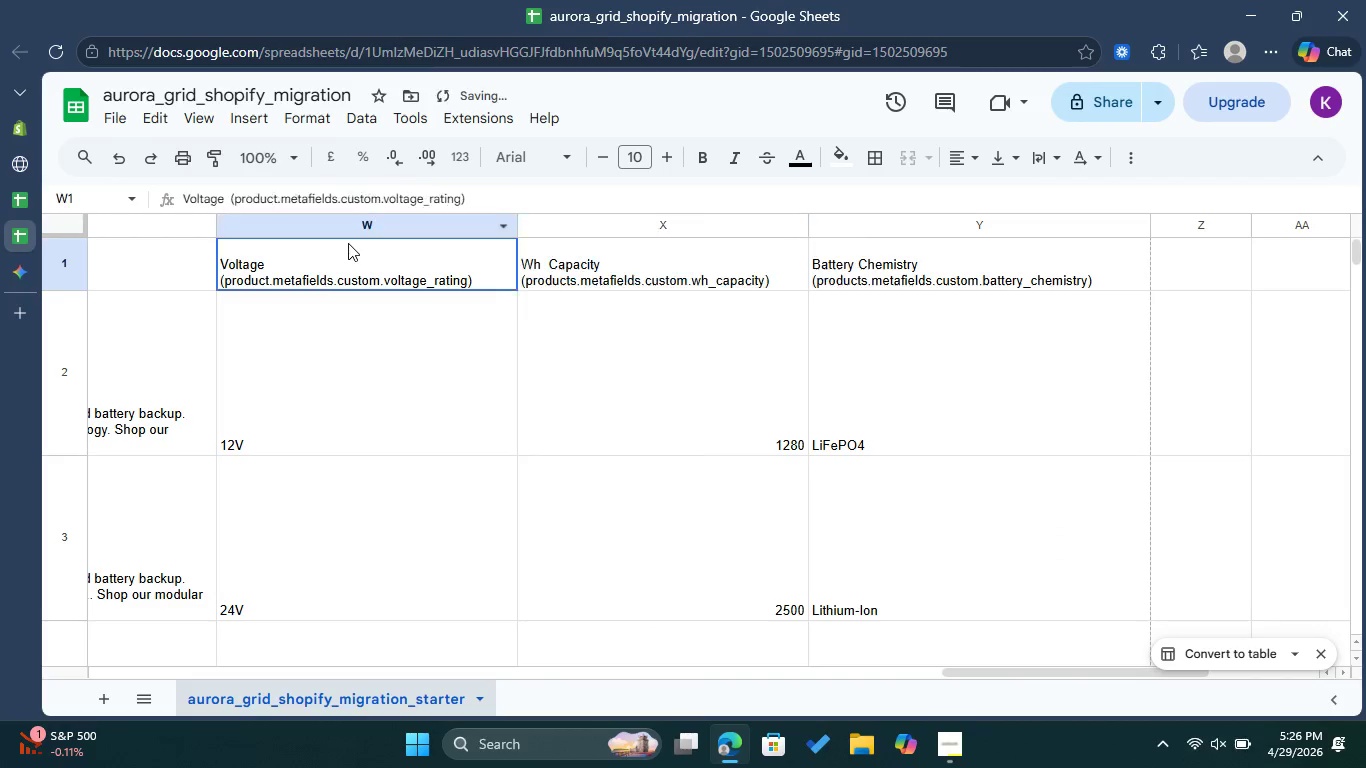 
double_click([271, 248])
 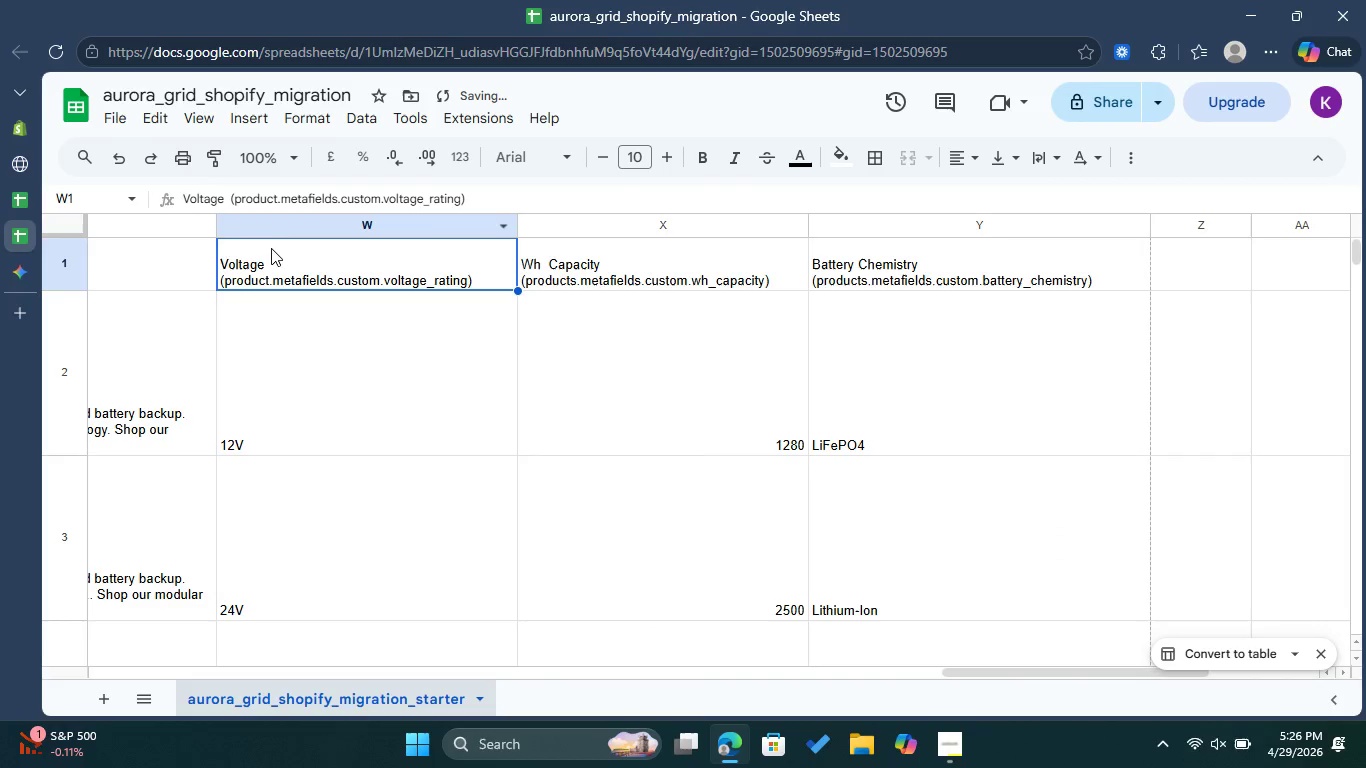 
triple_click([271, 248])
 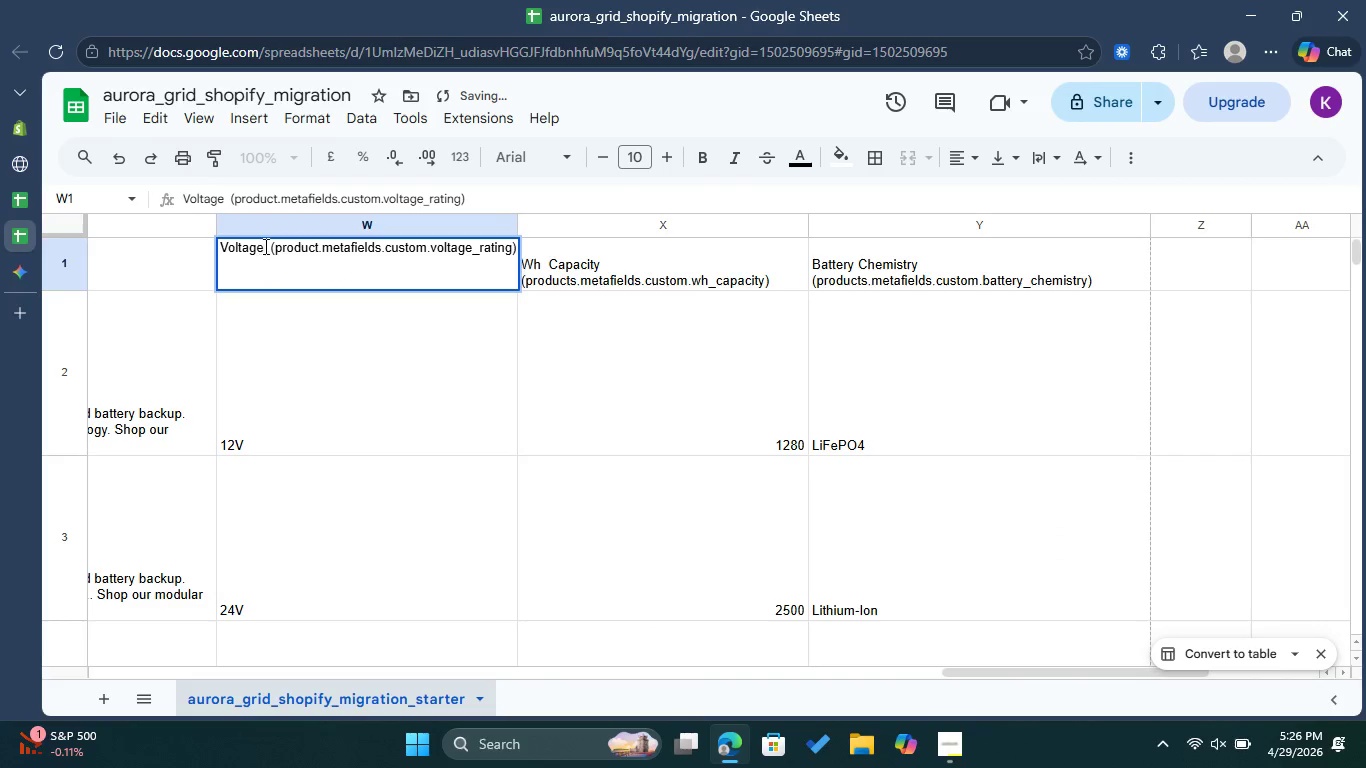 
left_click_drag(start_coordinate=[264, 246], to_coordinate=[214, 243])
 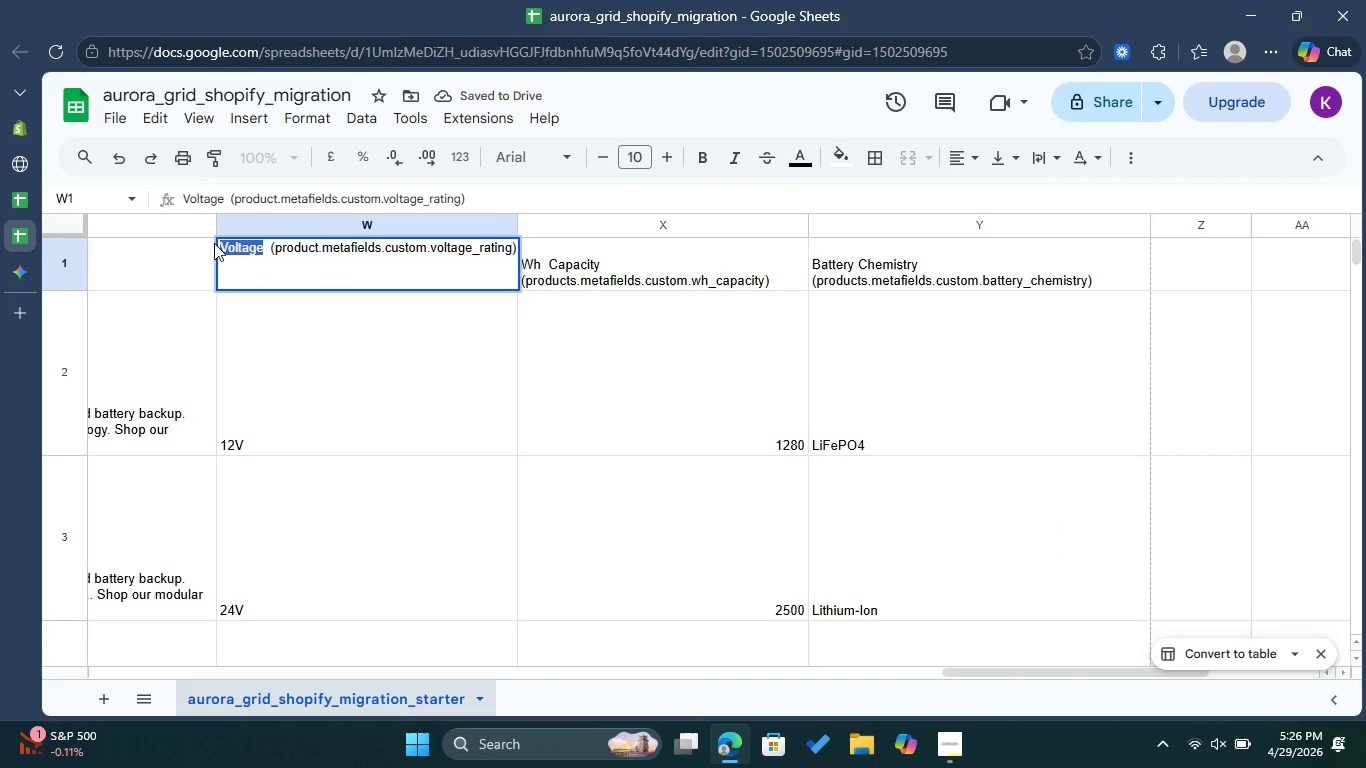 
key(Control+ControlLeft)
 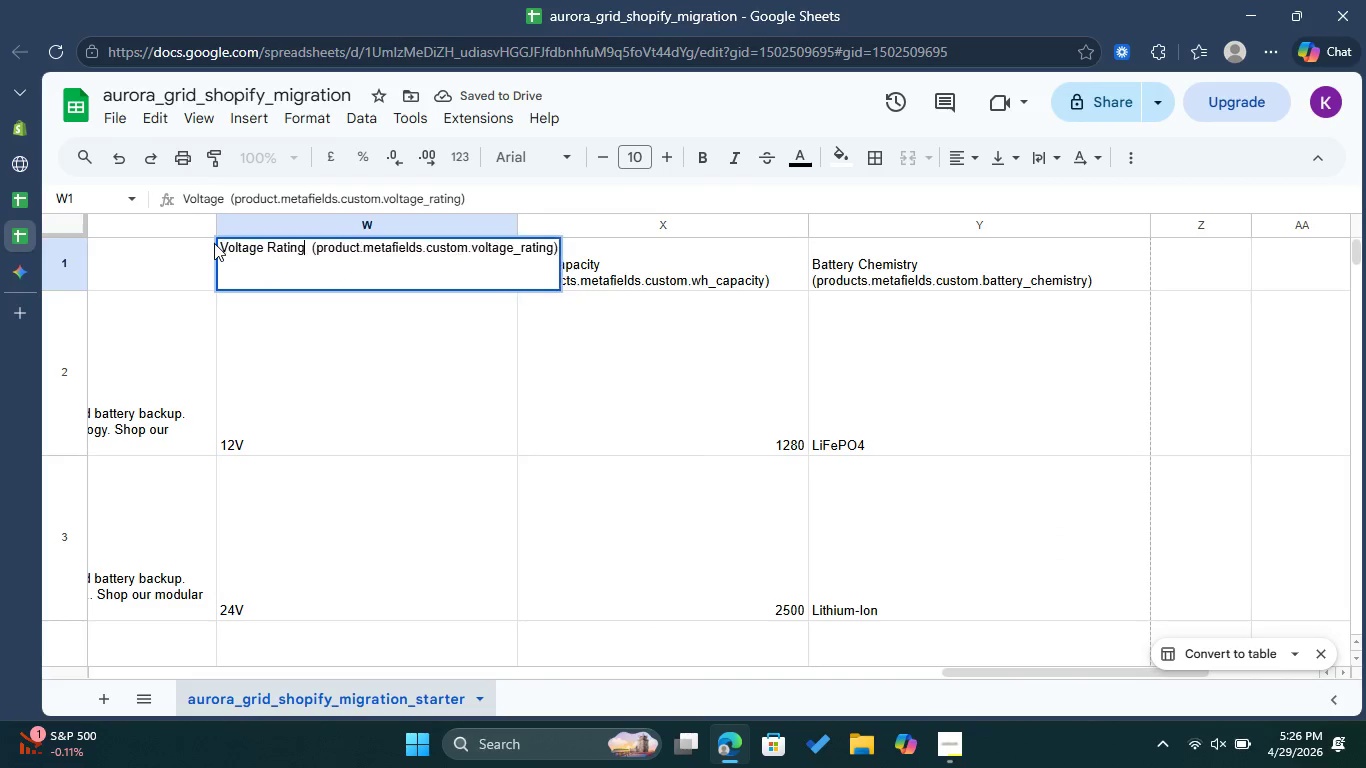 
key(Control+V)
 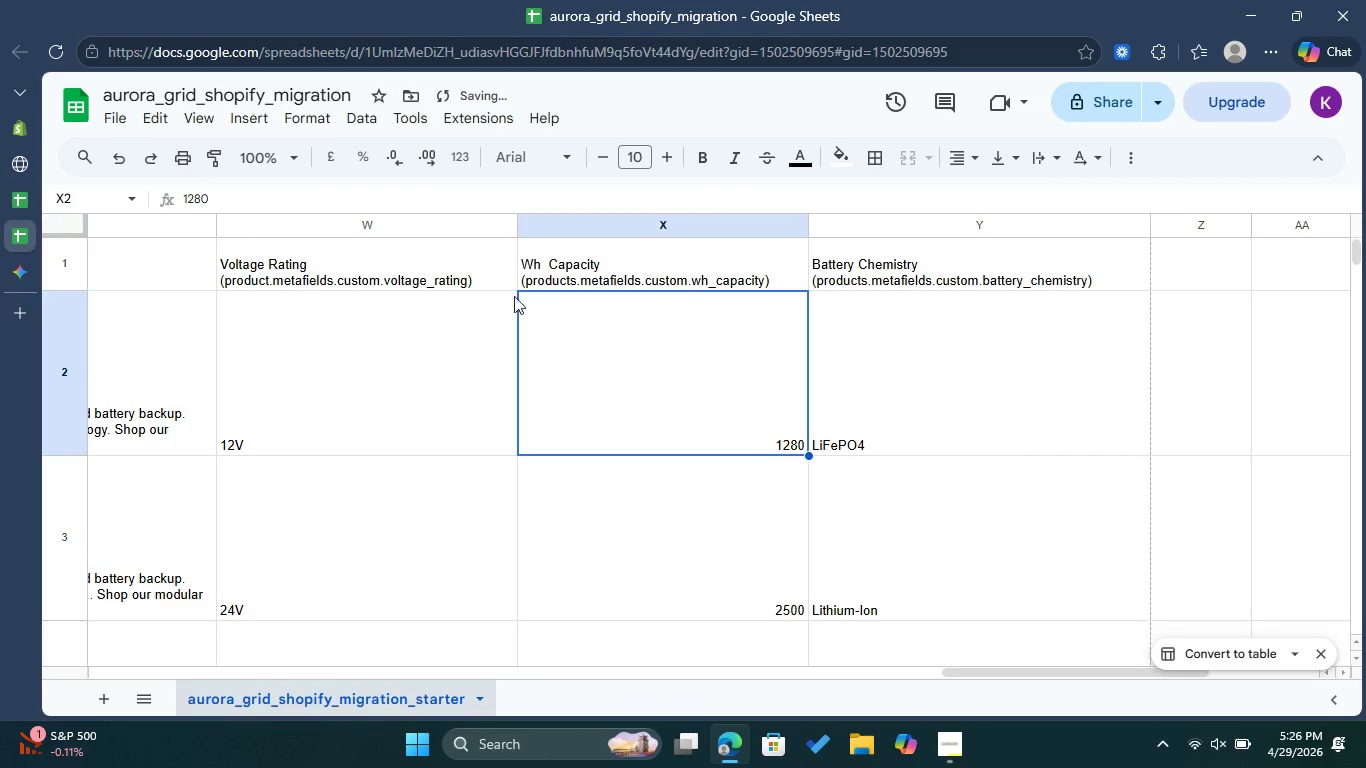 
left_click([311, 252])
 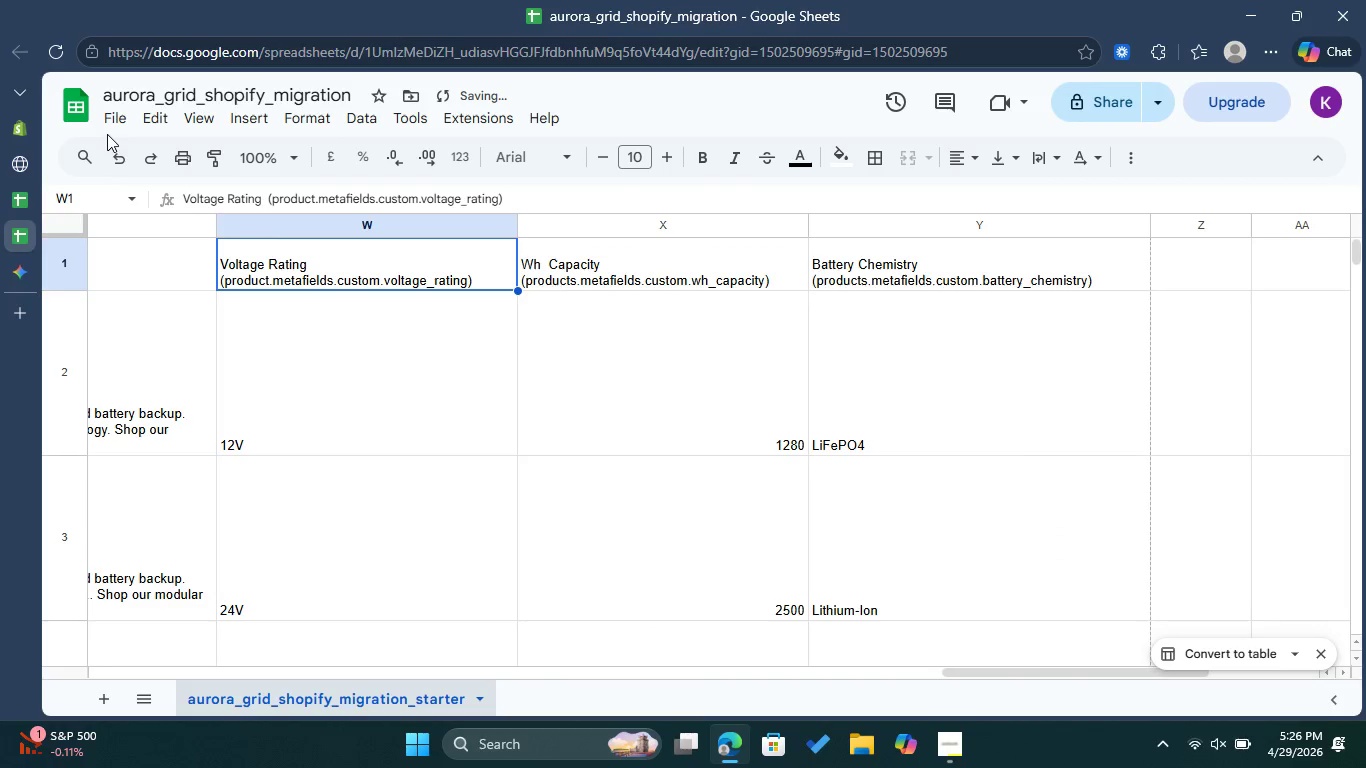 
left_click([110, 121])
 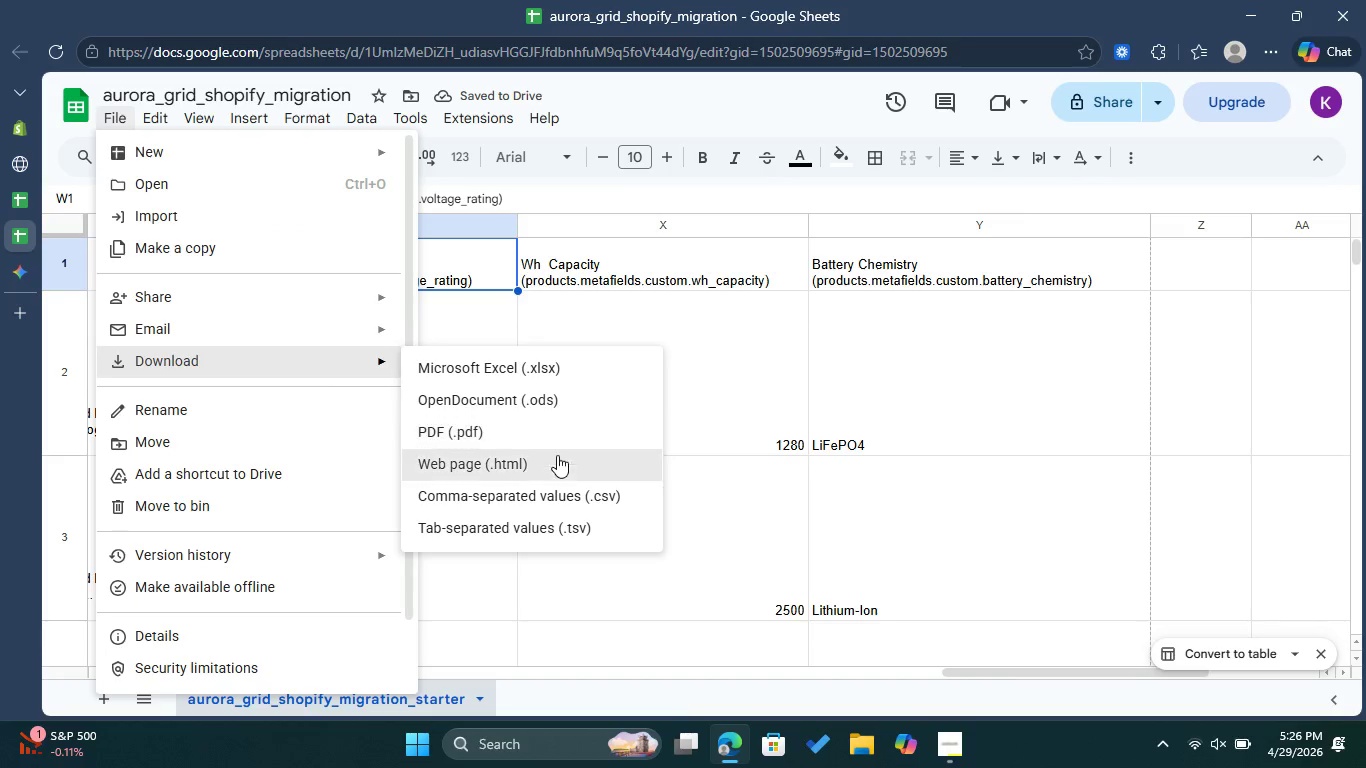 
left_click([558, 487])
 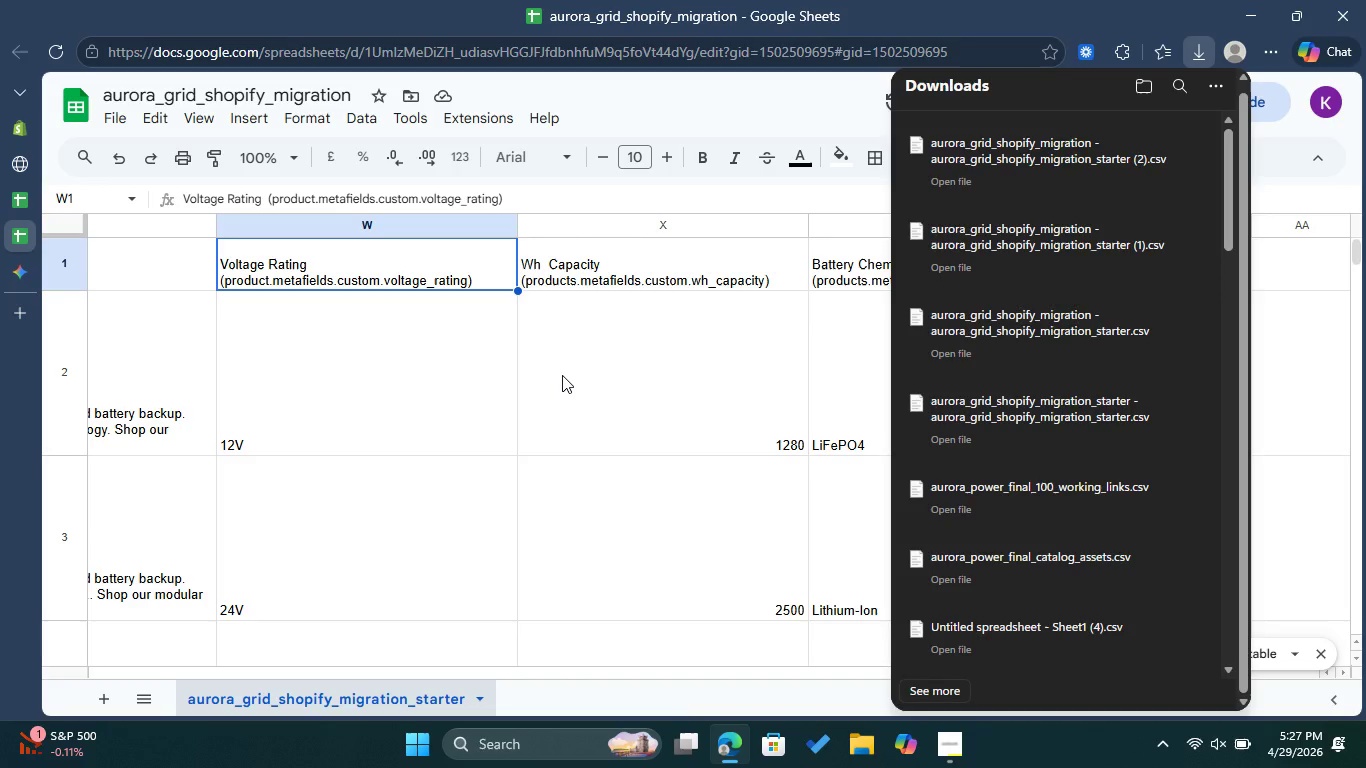 
wait(7.33)
 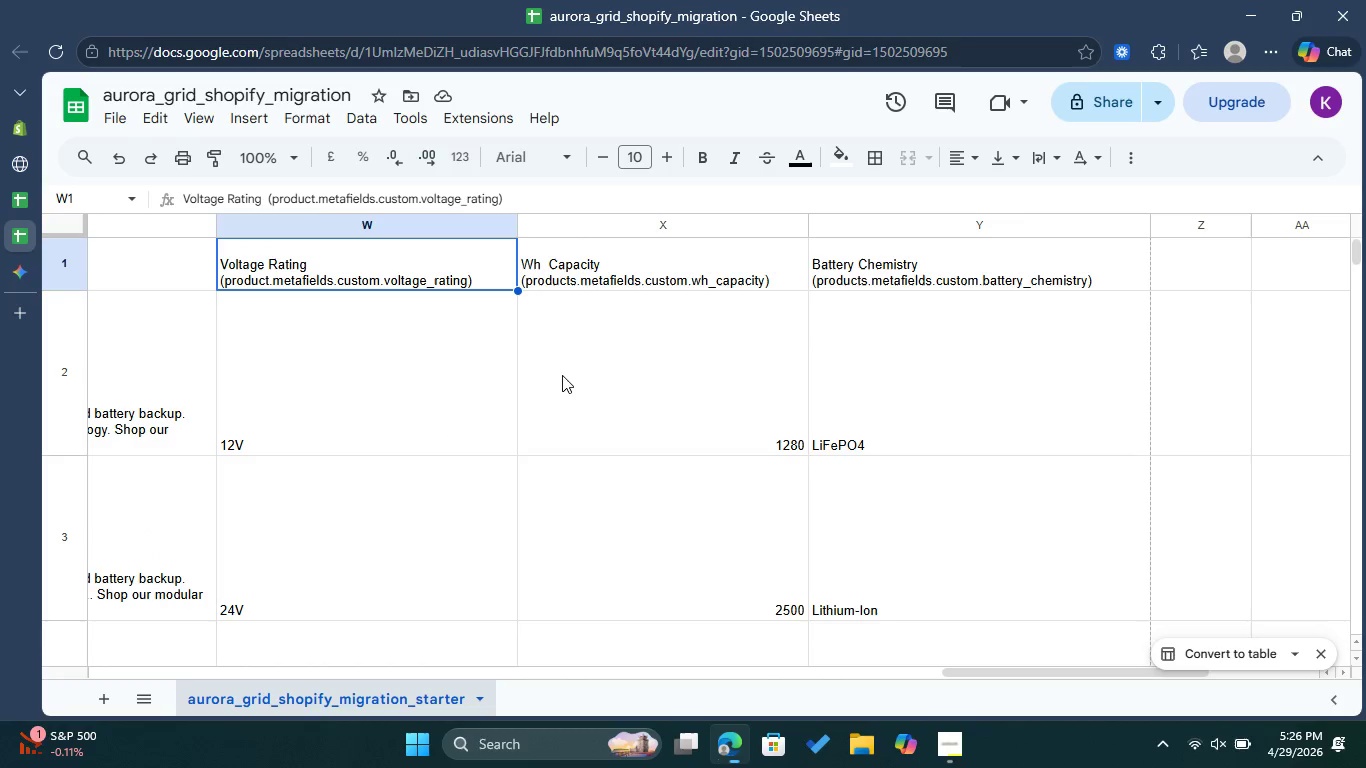 
left_click([13, 125])
 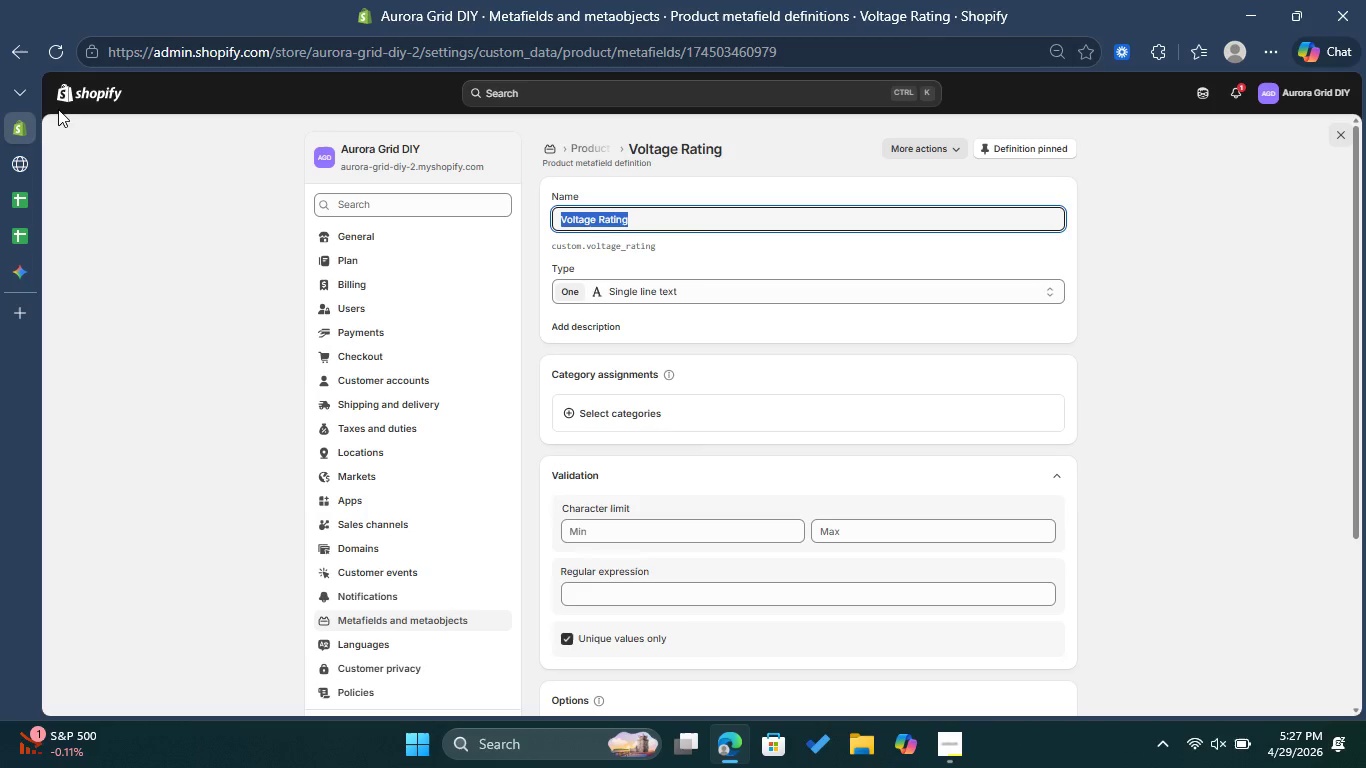 
left_click([114, 90])
 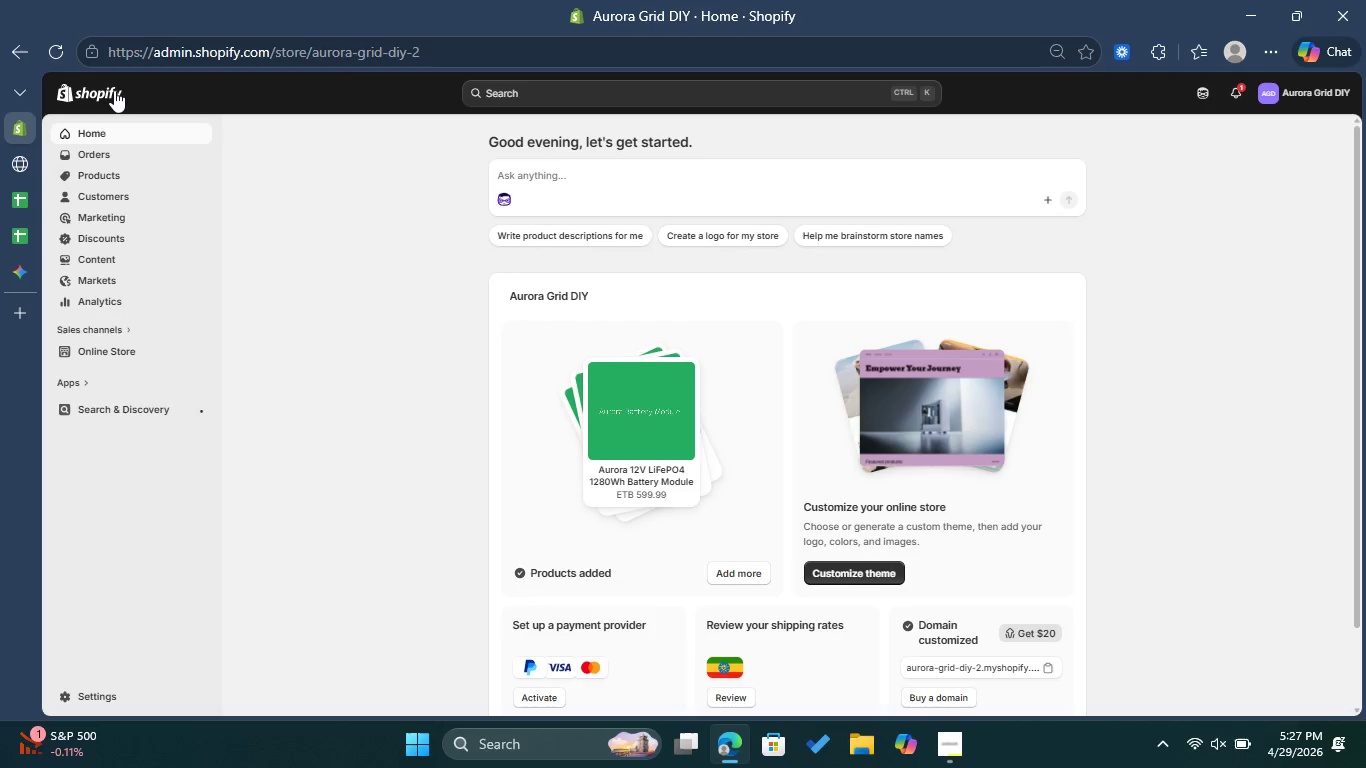 
wait(9.36)
 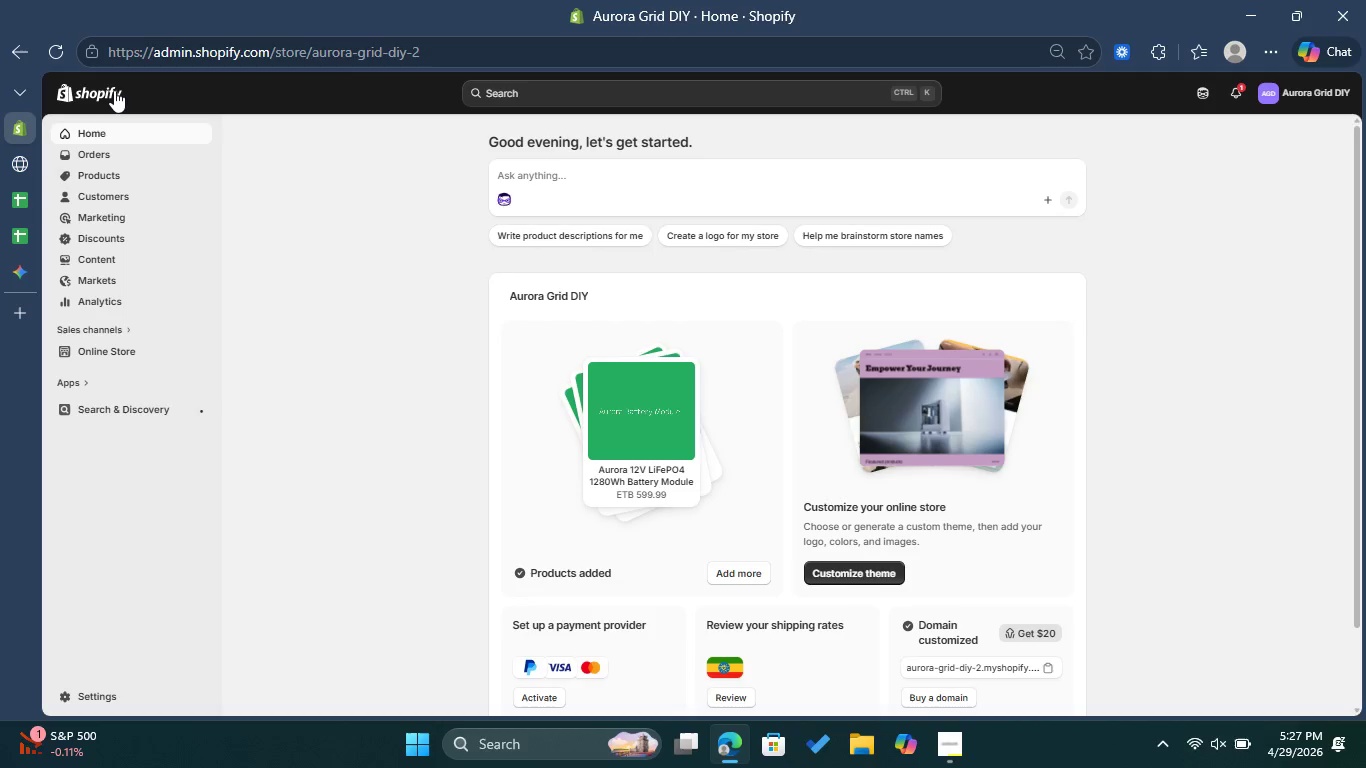 
left_click([108, 169])
 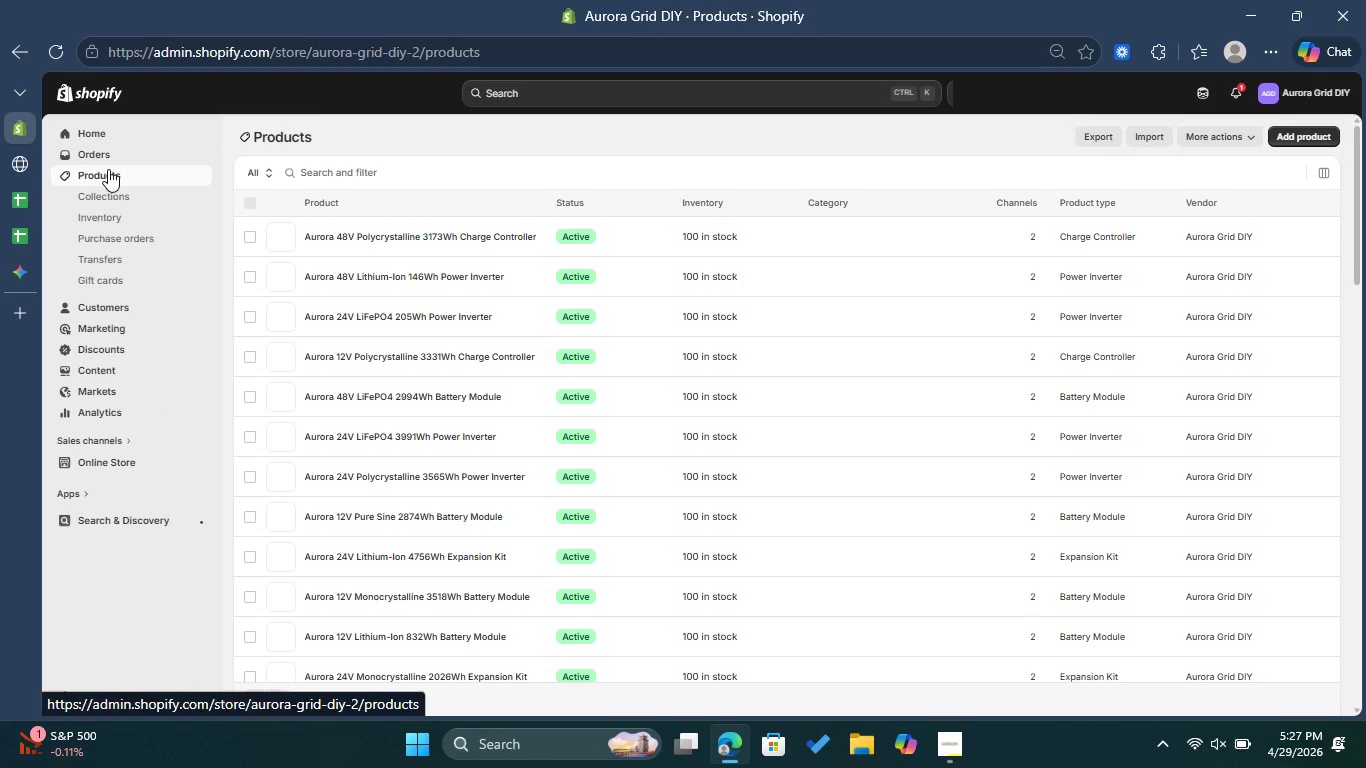 
wait(8.25)
 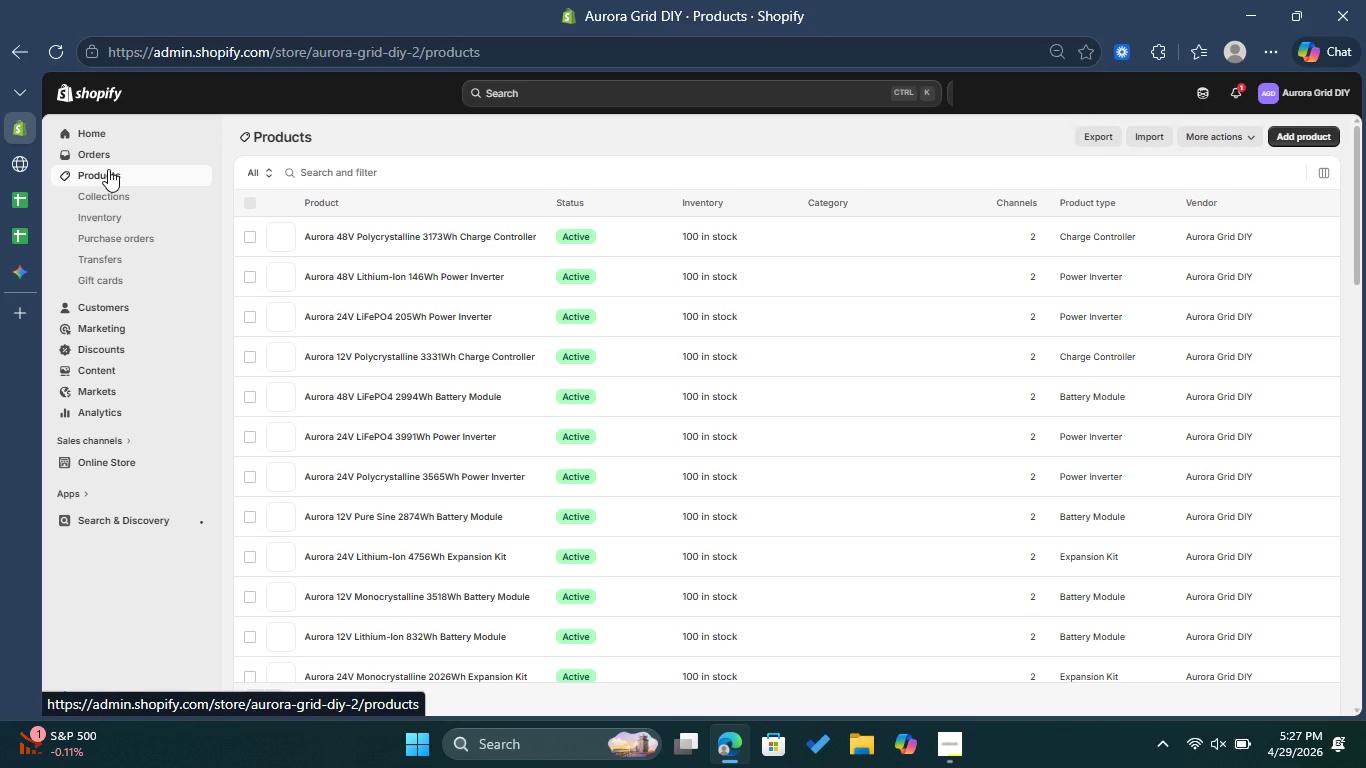 
left_click([1134, 132])
 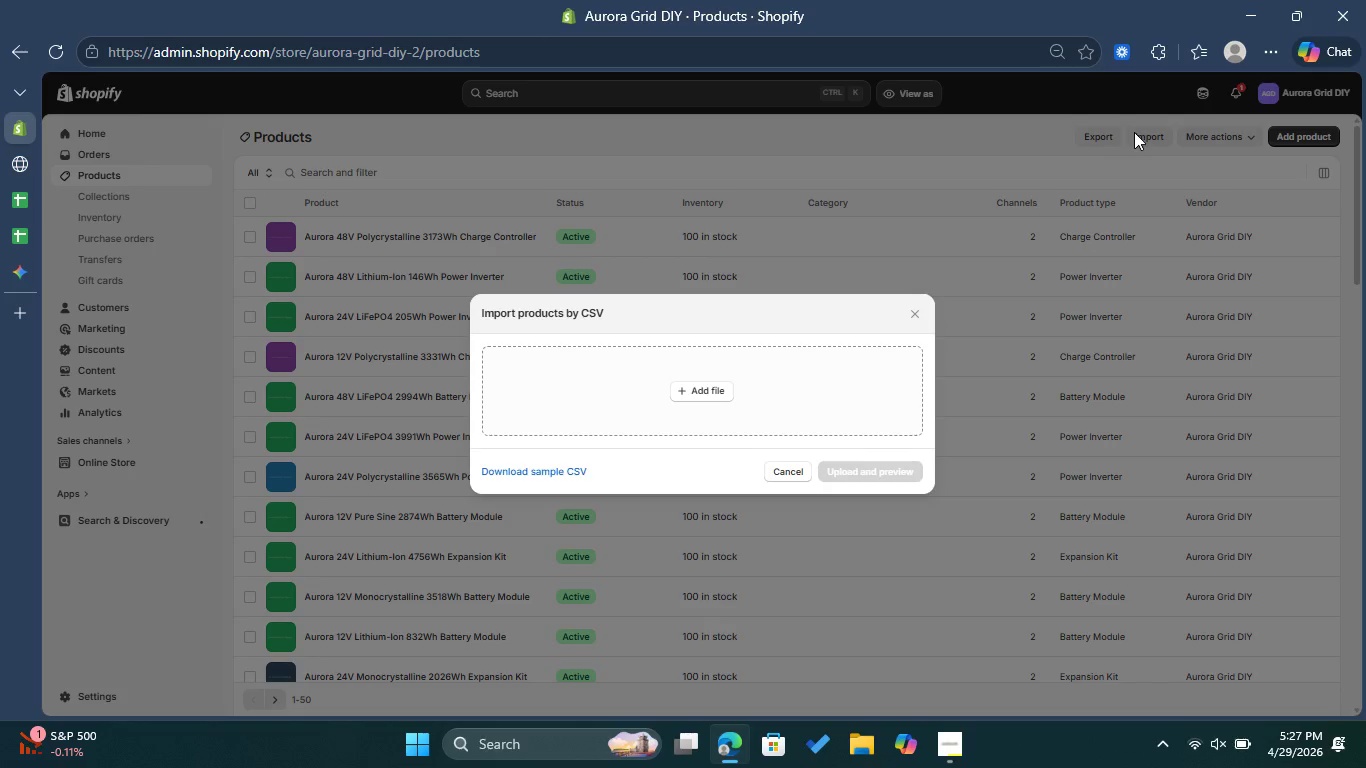 
left_click([708, 394])
 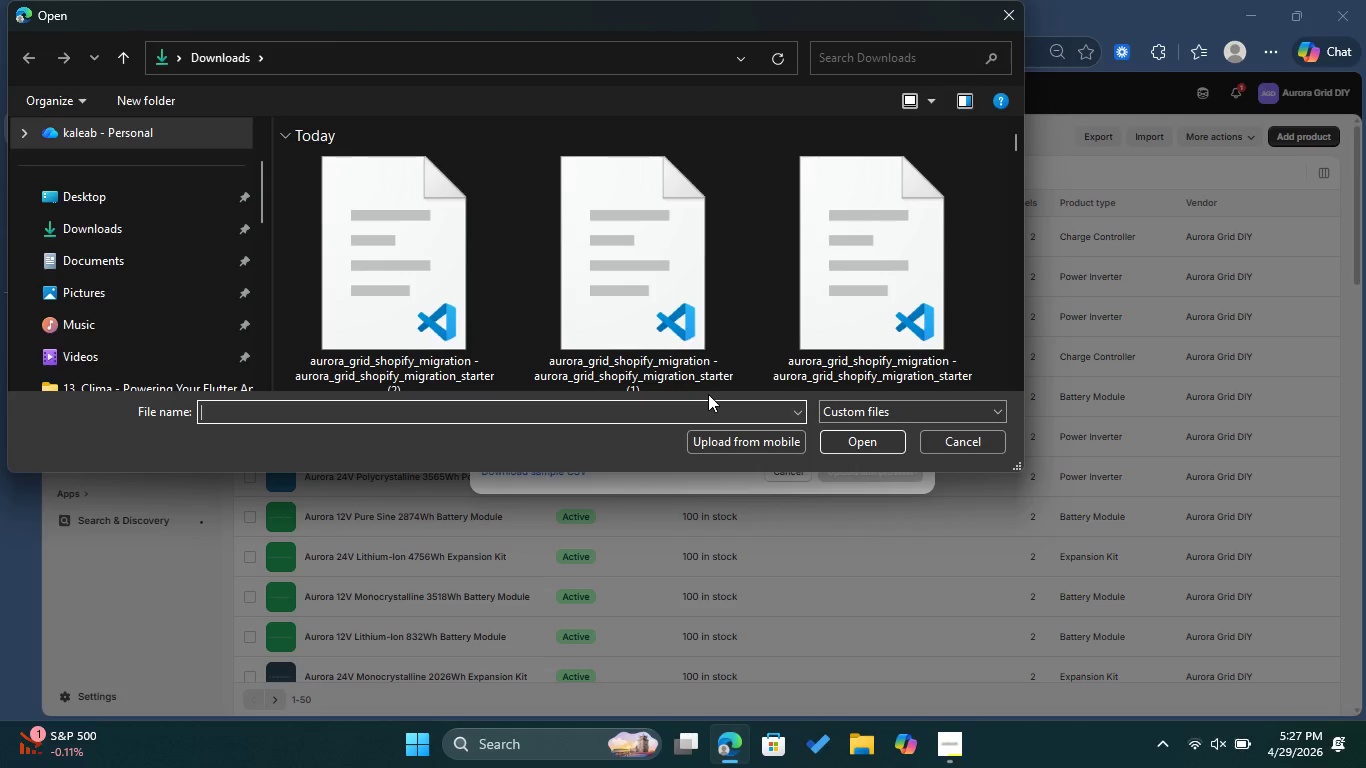 
wait(8.55)
 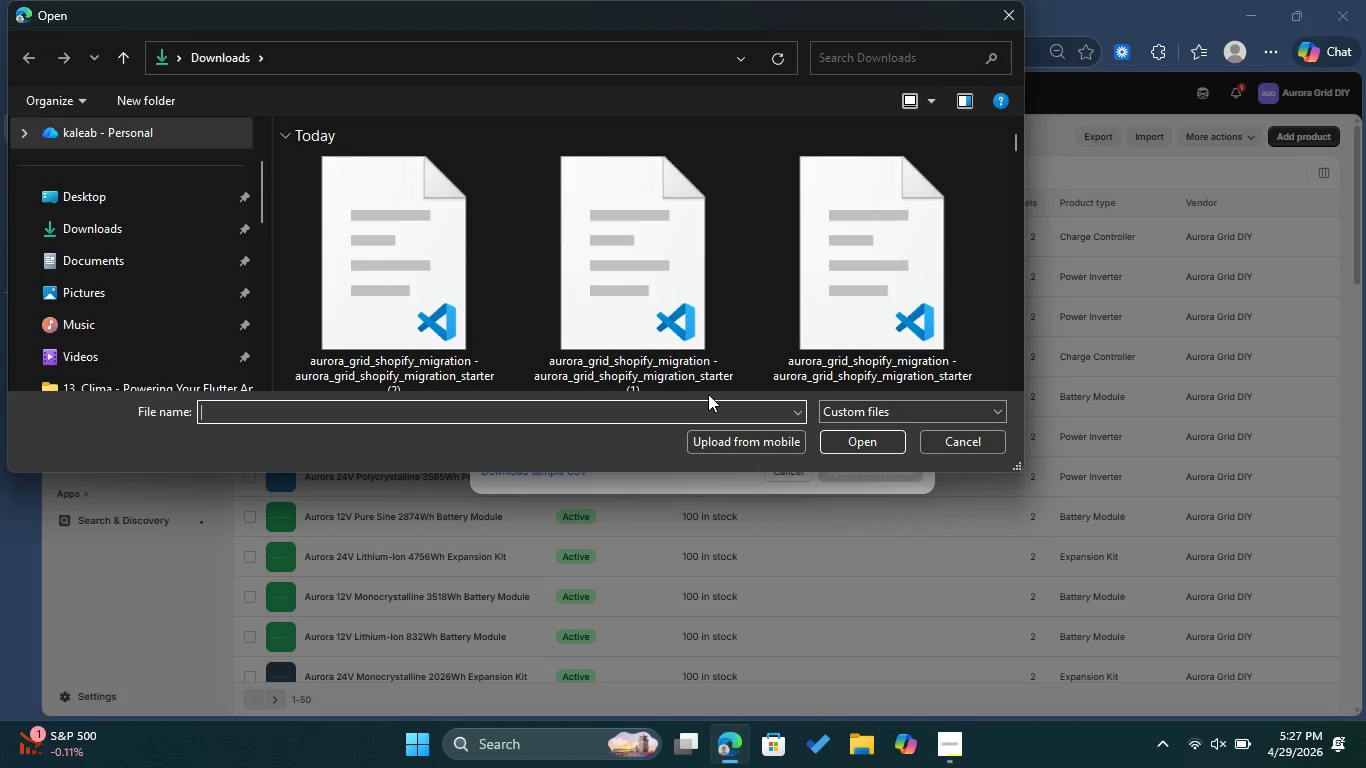 
left_click([471, 281])
 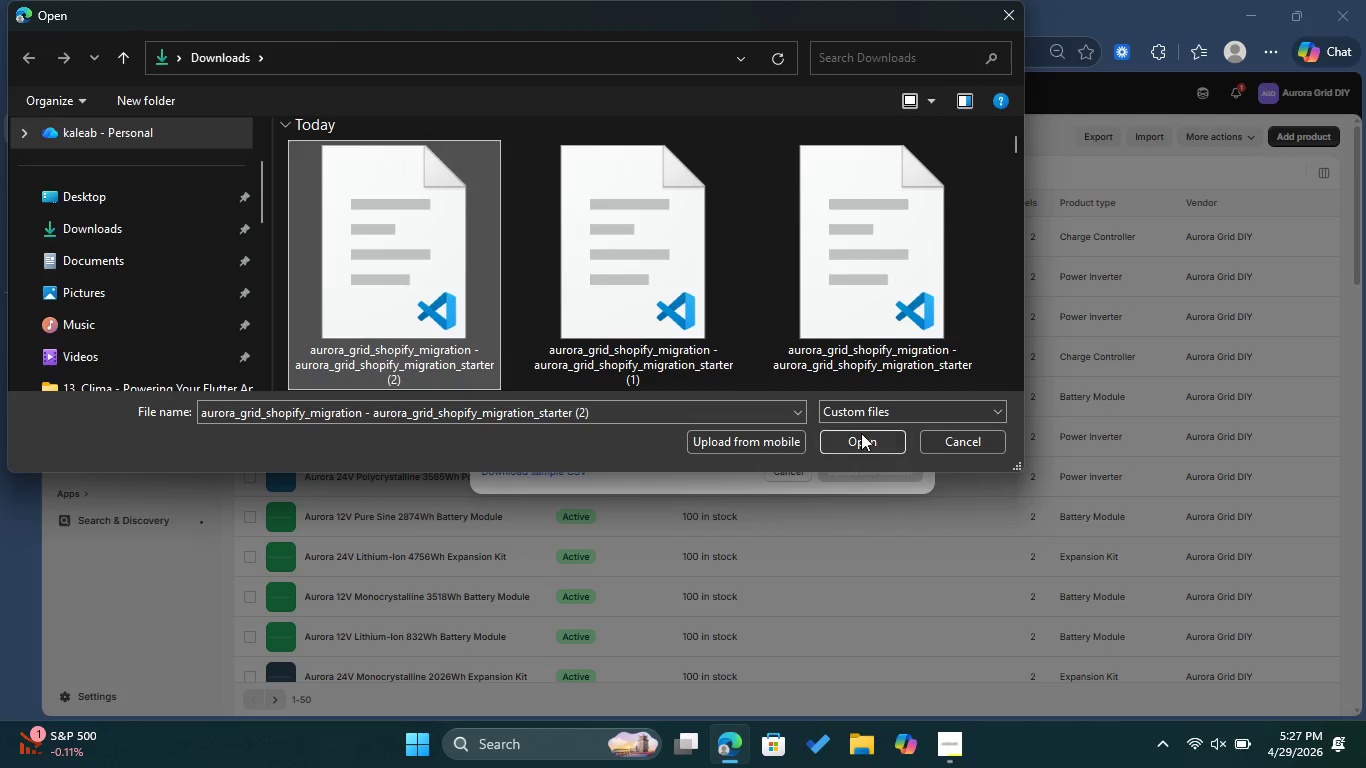 
left_click([861, 433])
 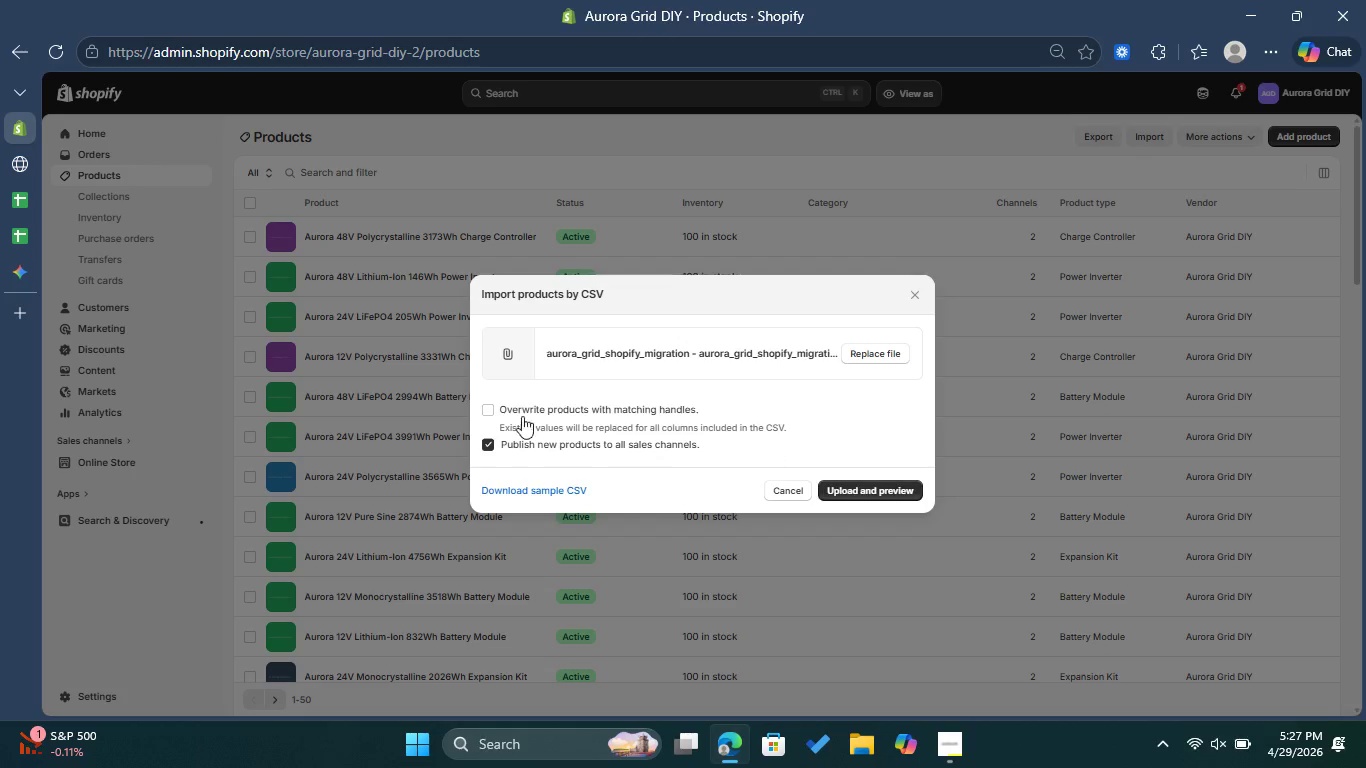 
left_click([493, 417])
 